 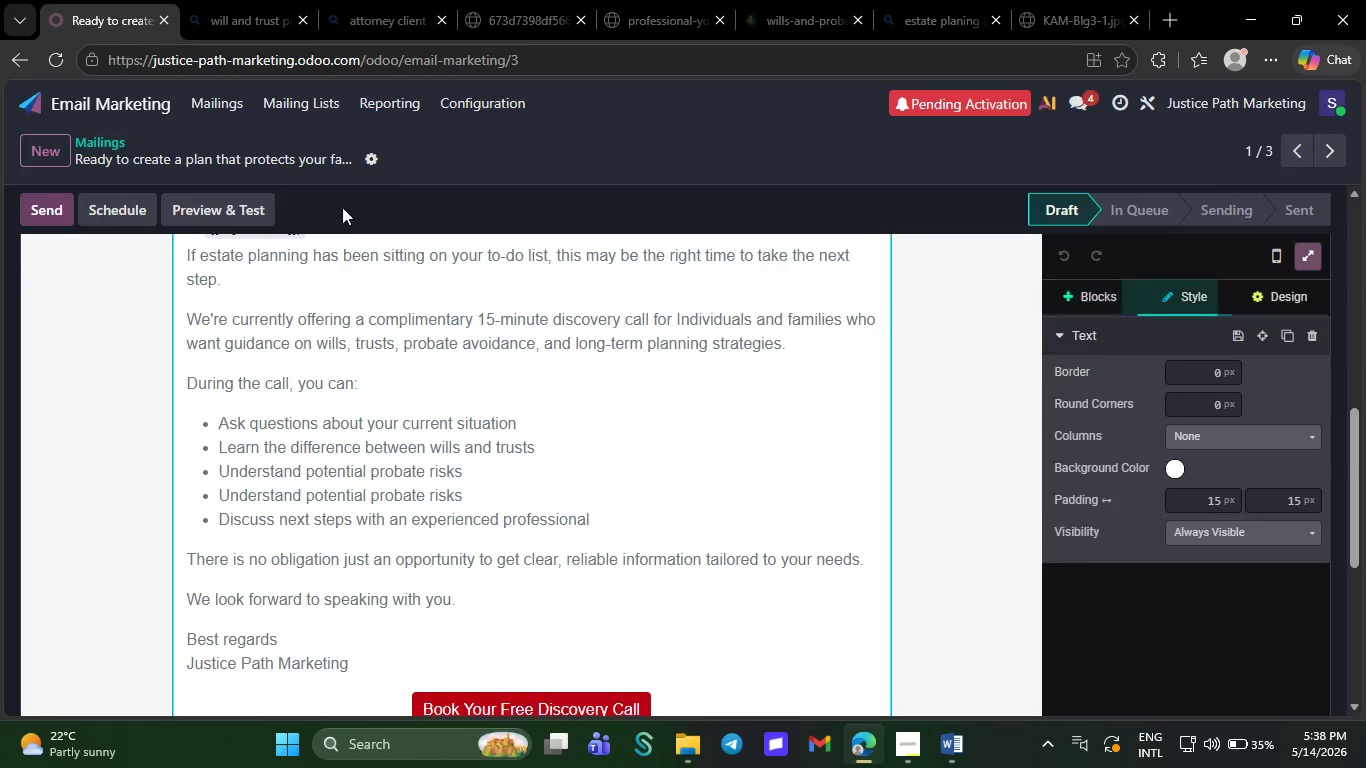 
left_click([104, 108])
 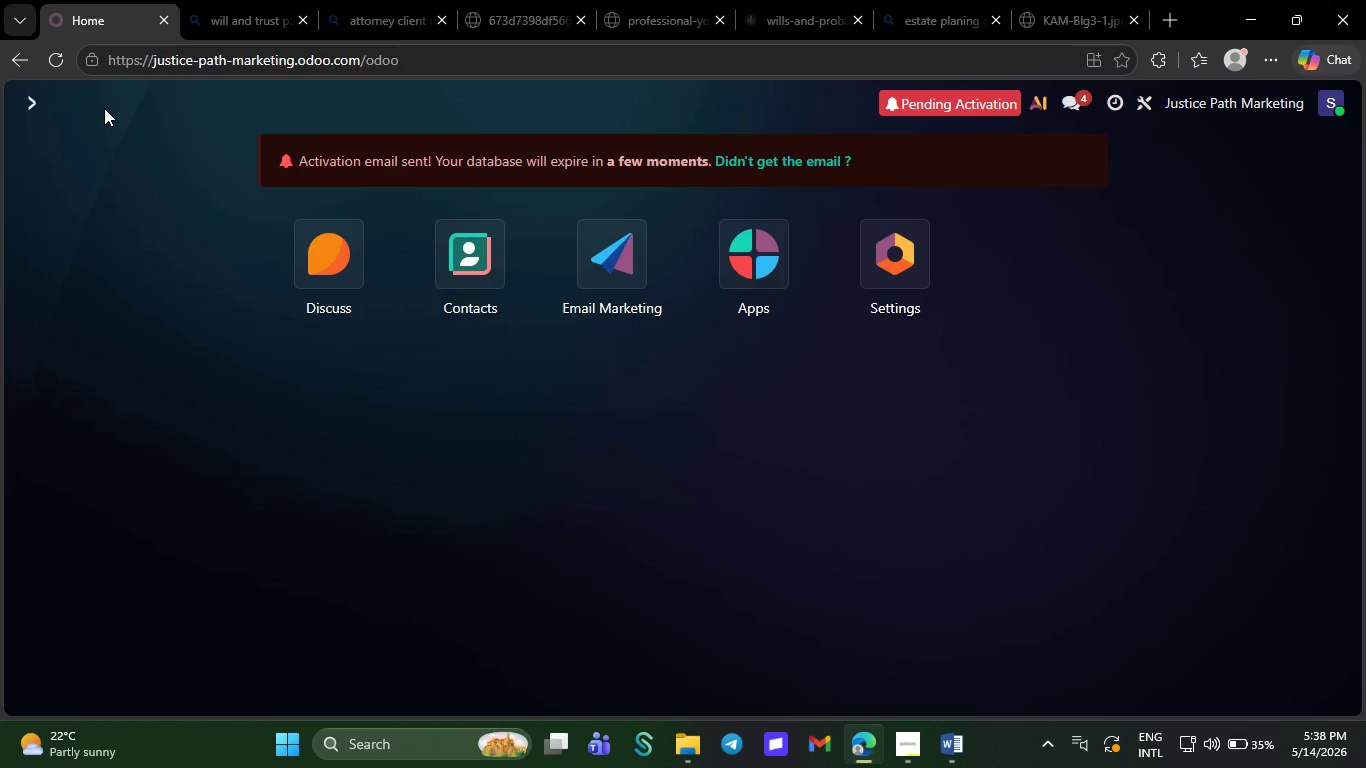 
wait(6.09)
 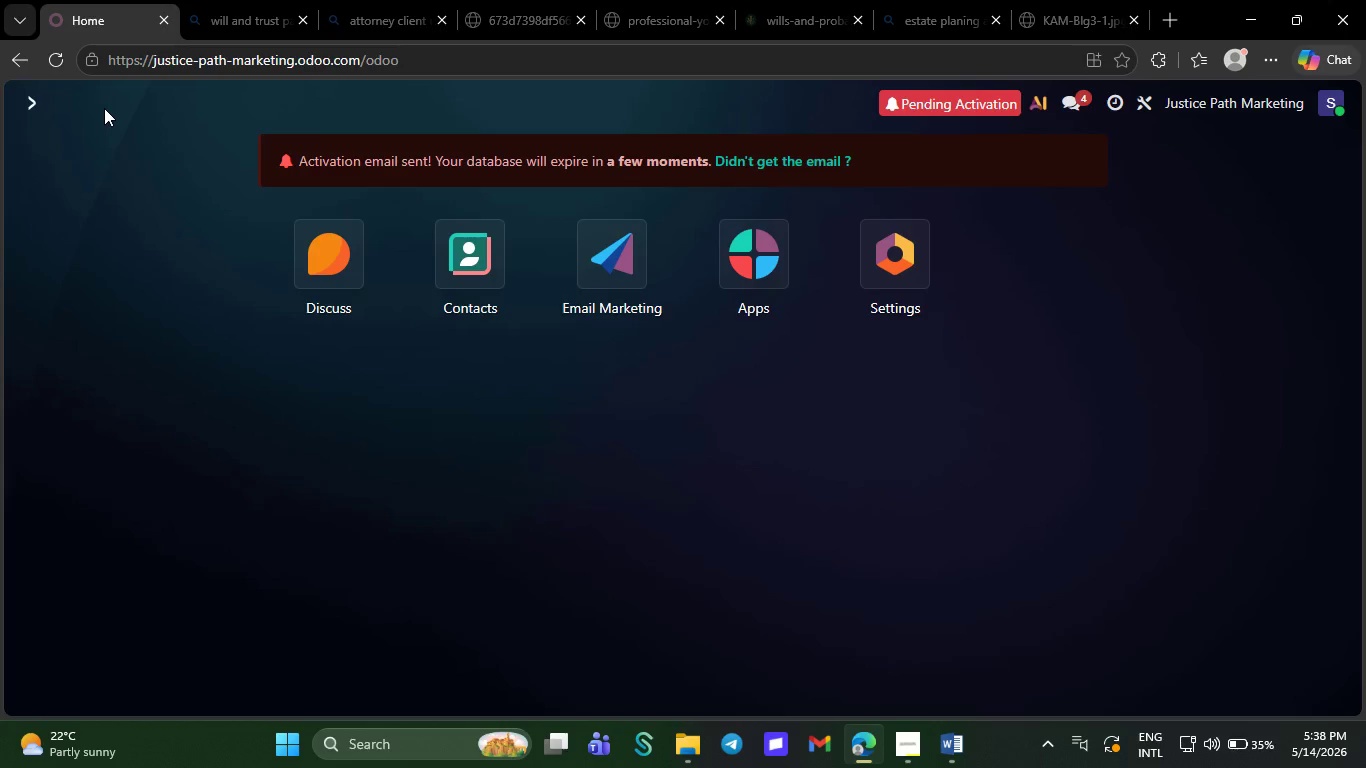 
key(Meta+G)
 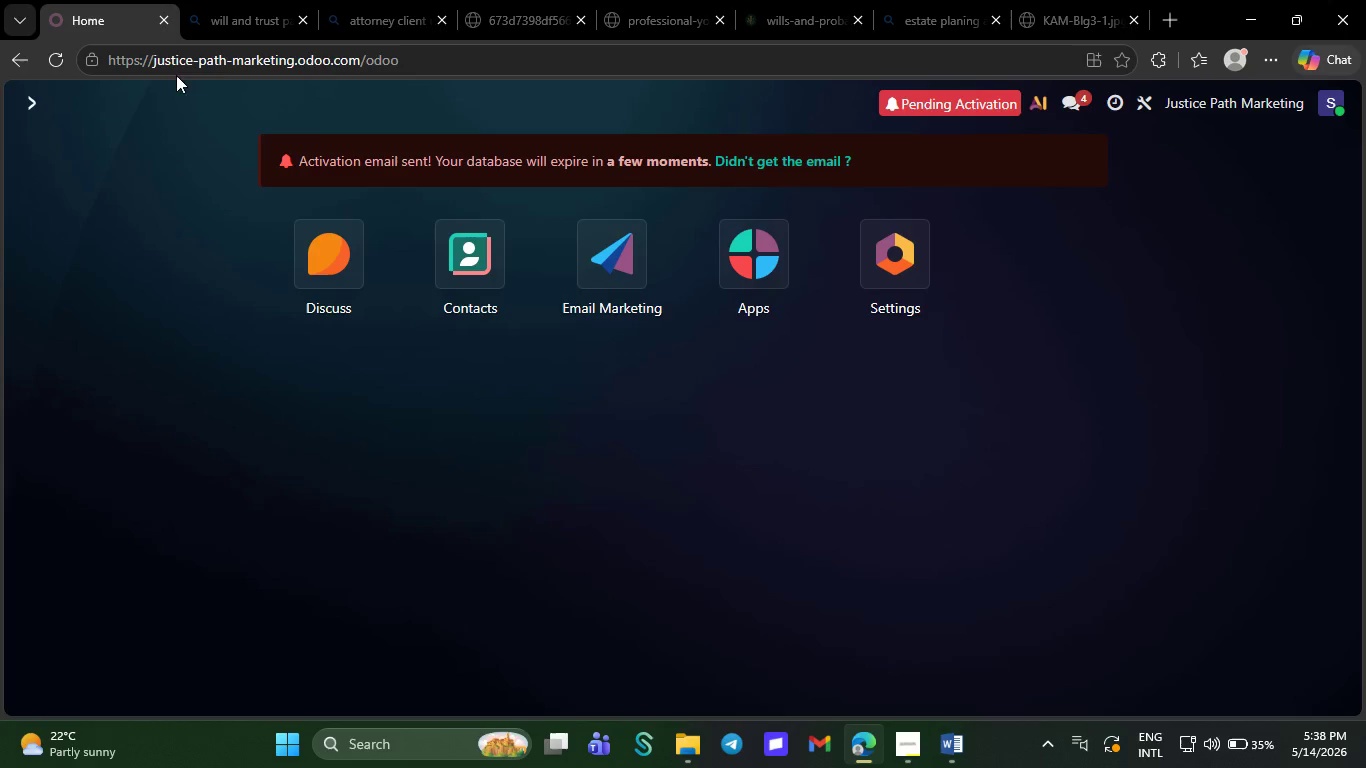 
left_click([204, 96])
 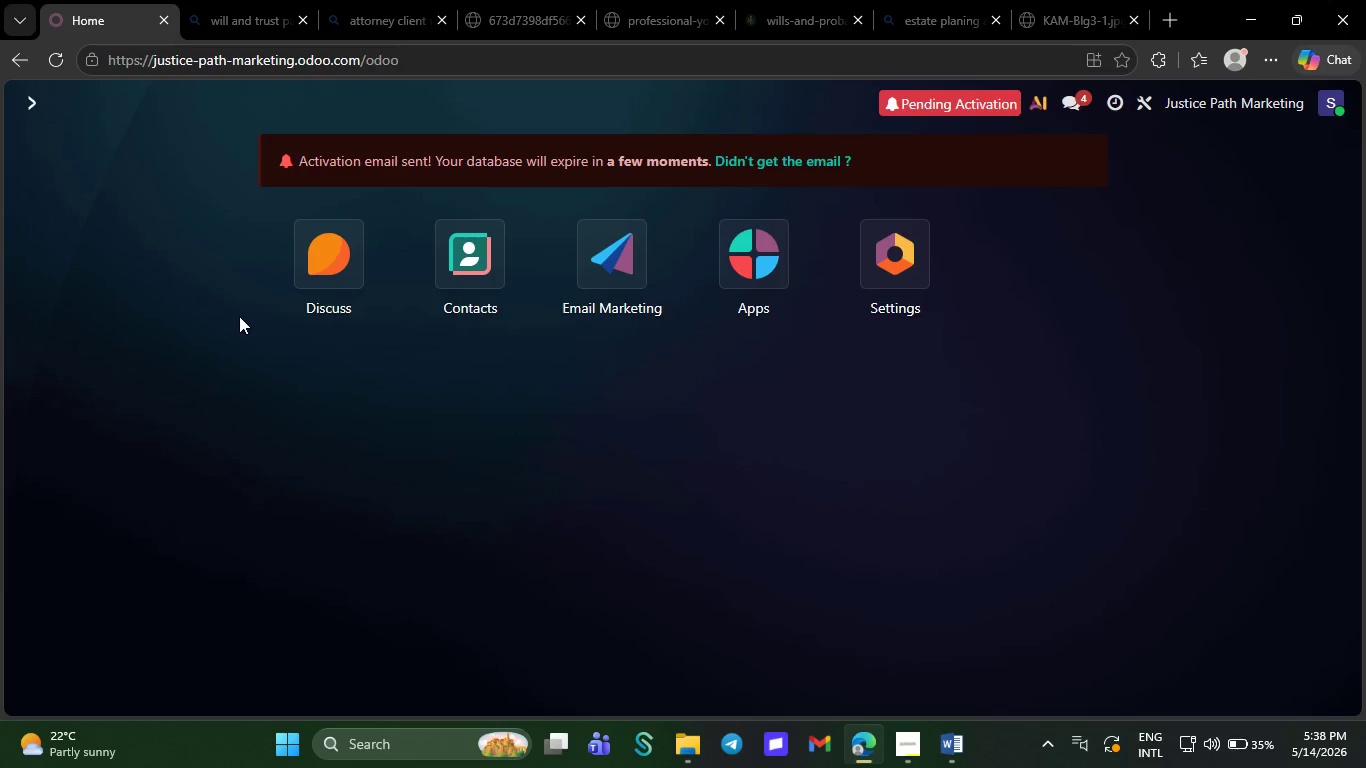 
wait(5.64)
 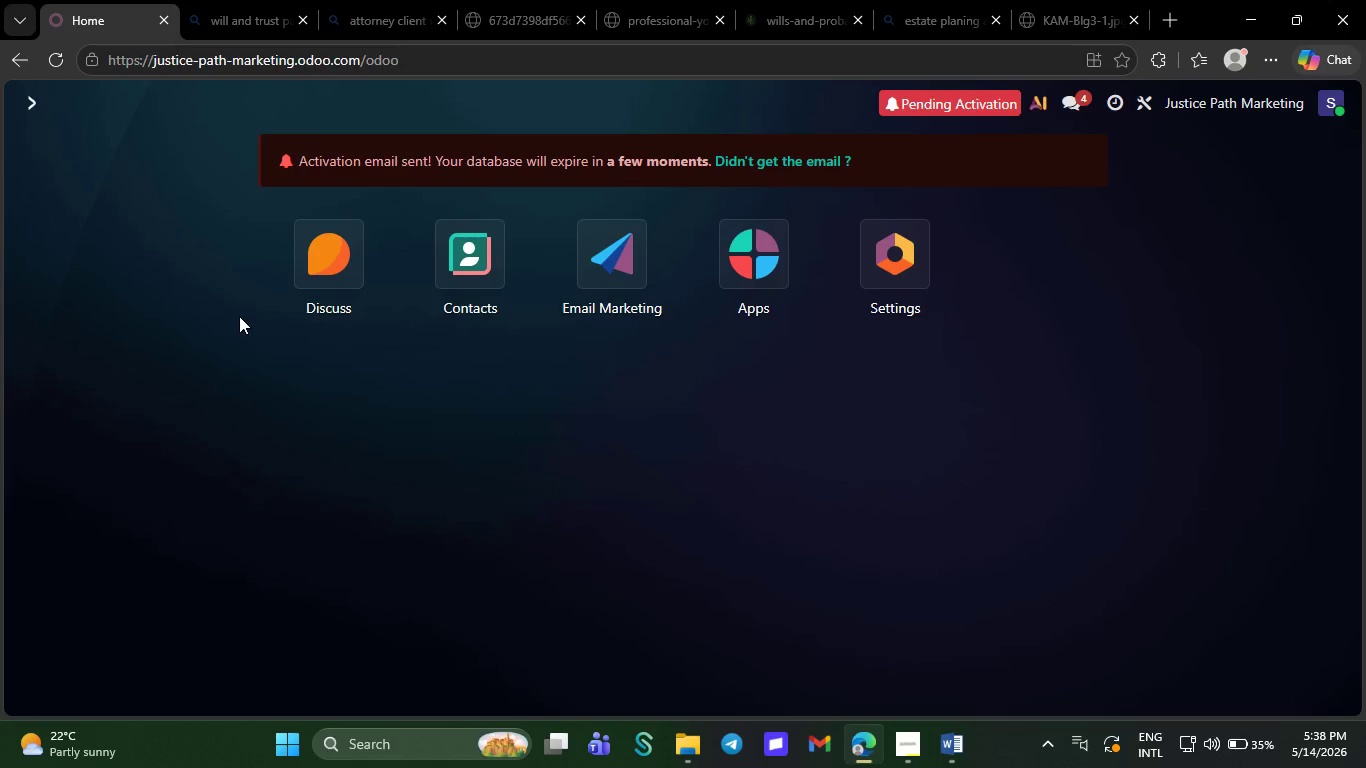 
left_click([239, 316])
 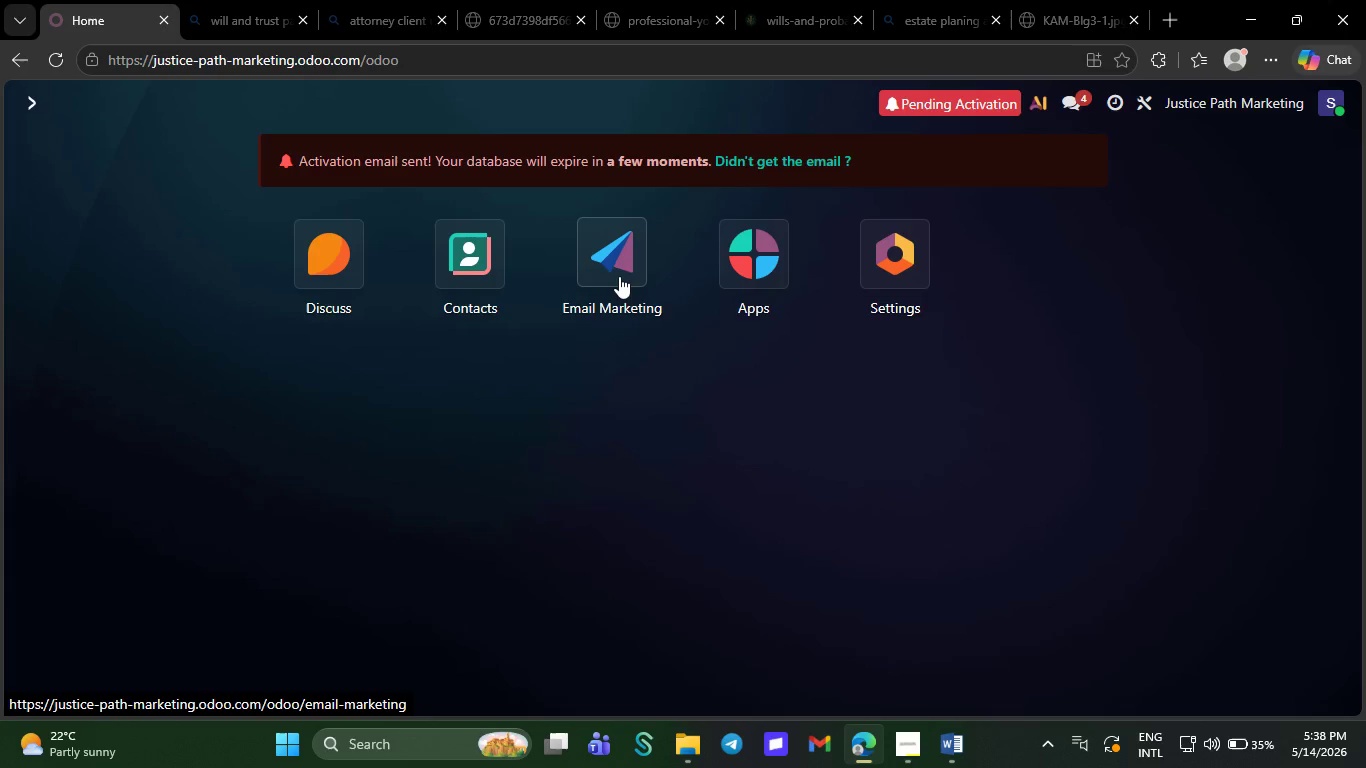 
left_click([619, 276])
 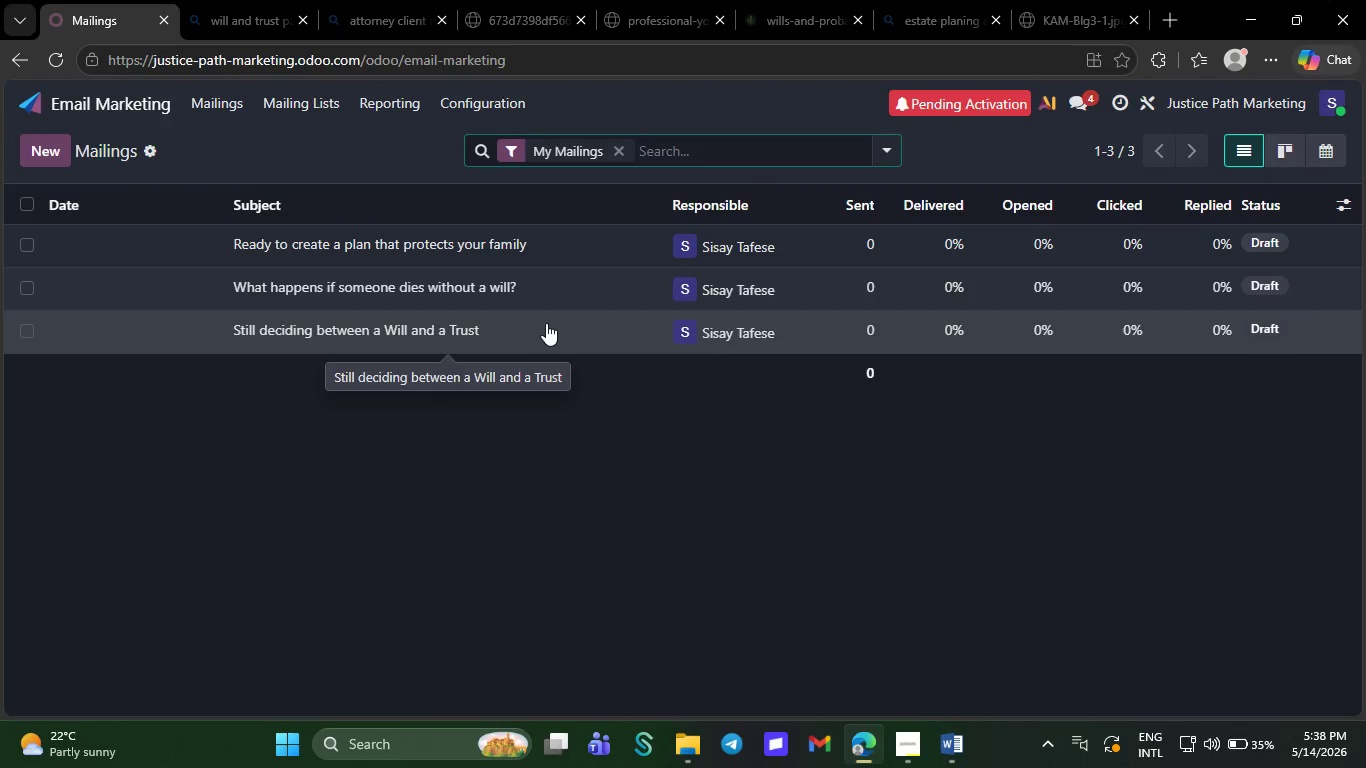 
wait(9.09)
 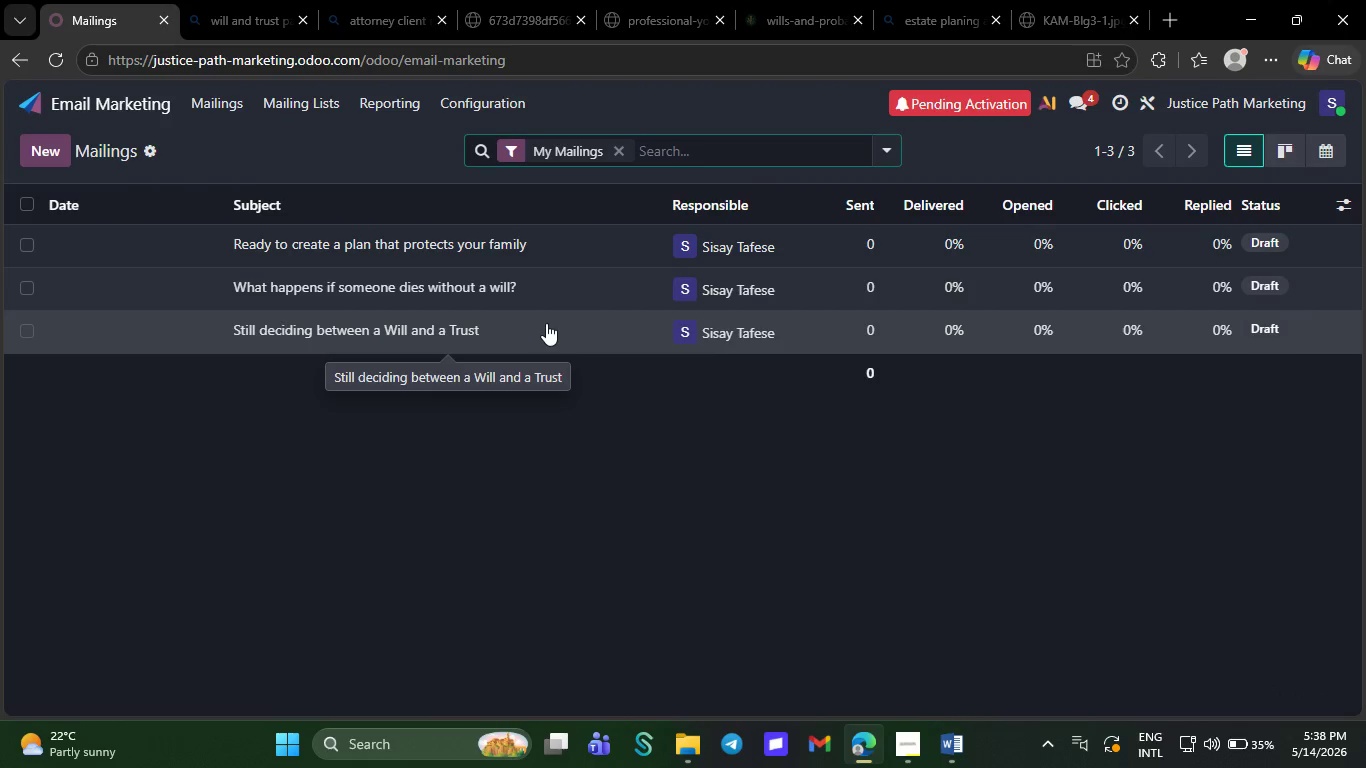 
left_click([546, 323])
 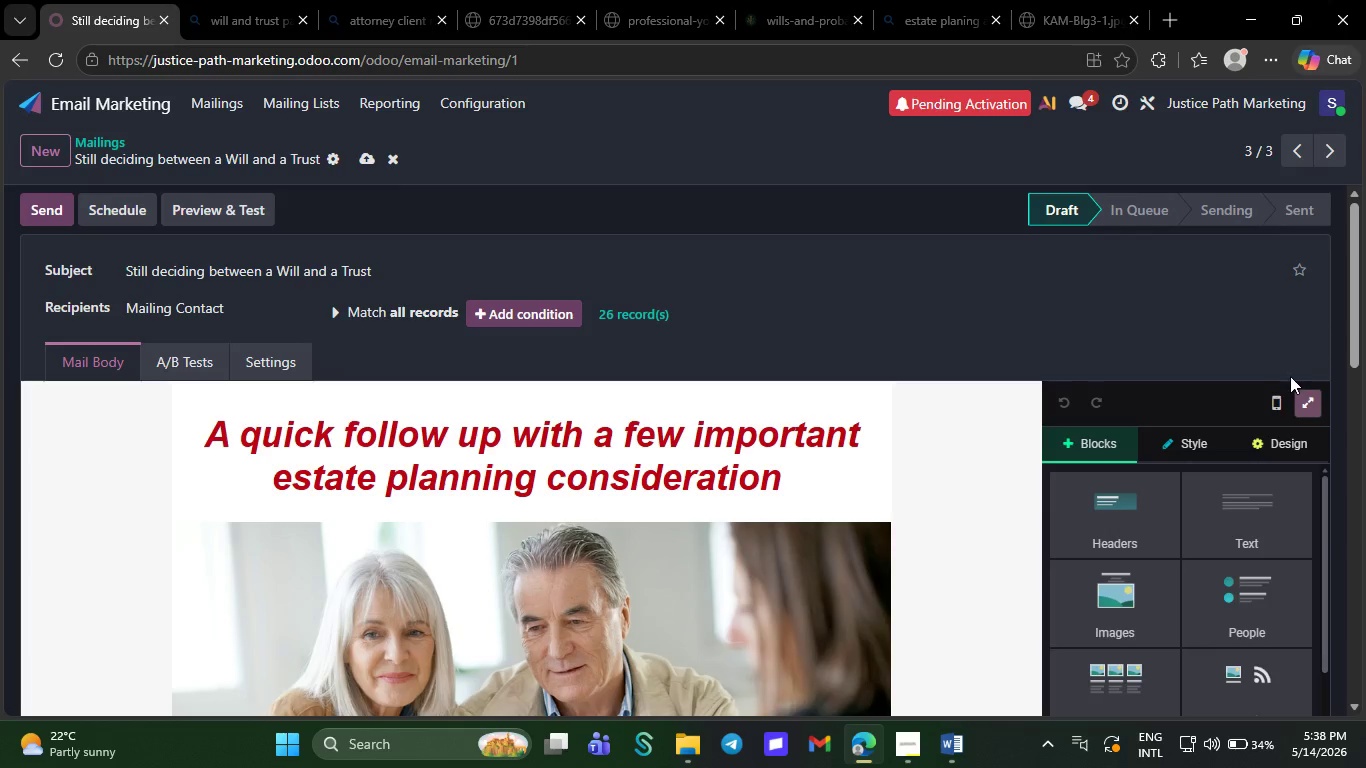 
left_click([1276, 397])
 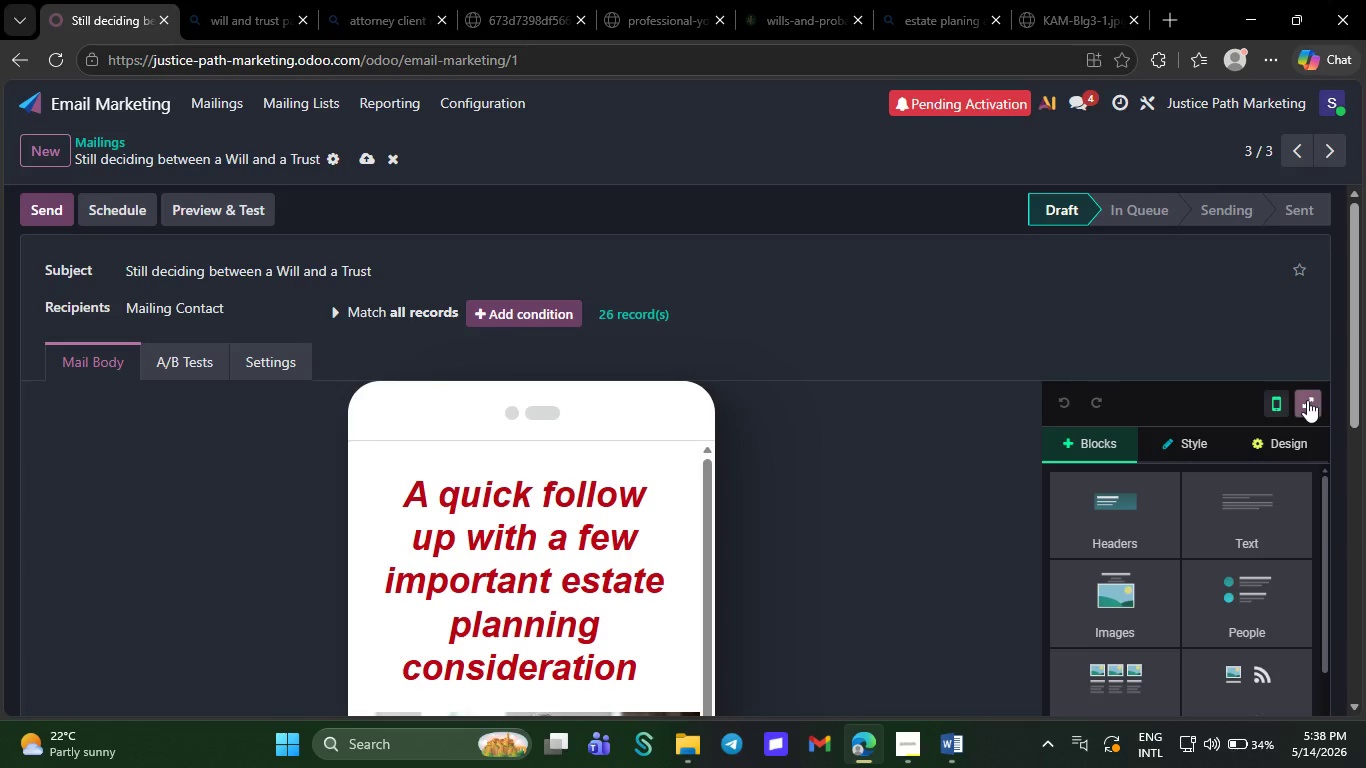 
left_click([1307, 400])
 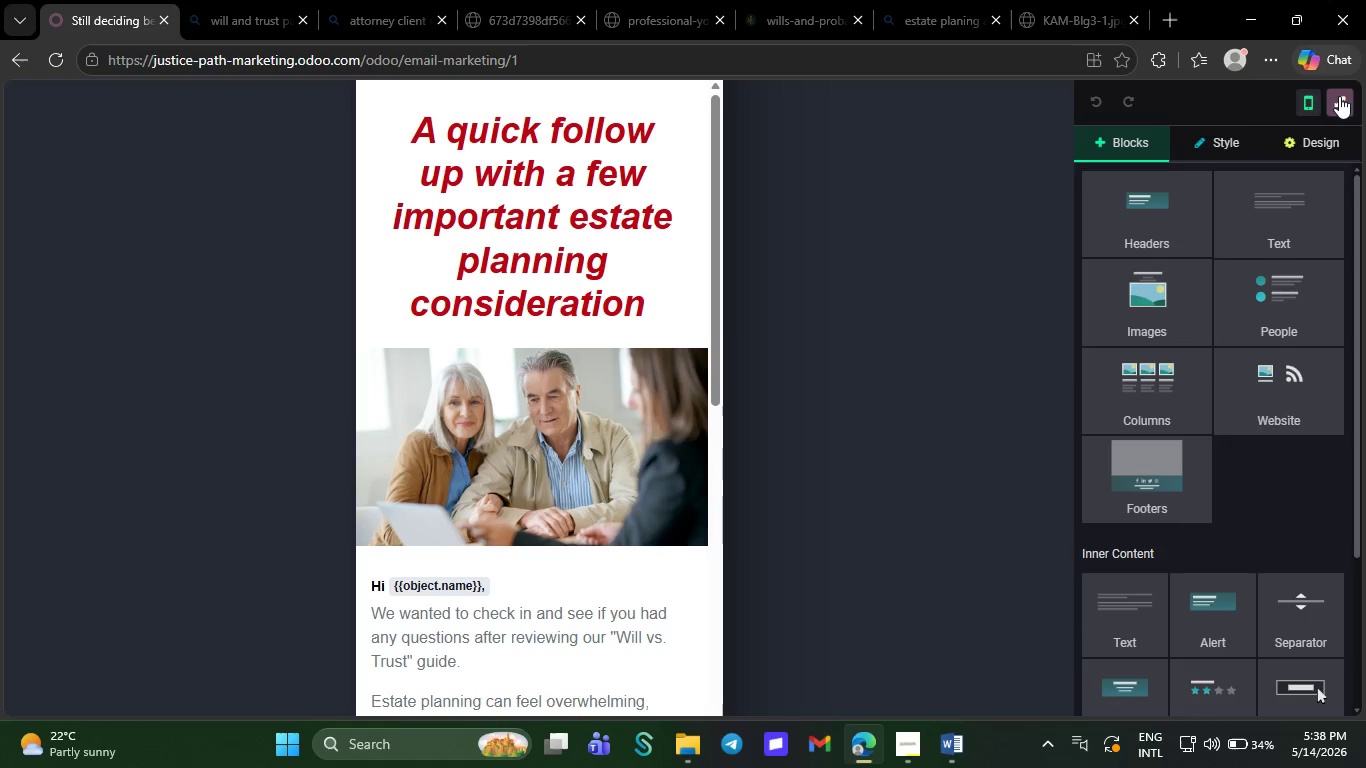 
left_click_drag(start_coordinate=[1339, 95], to_coordinate=[1341, 104])
 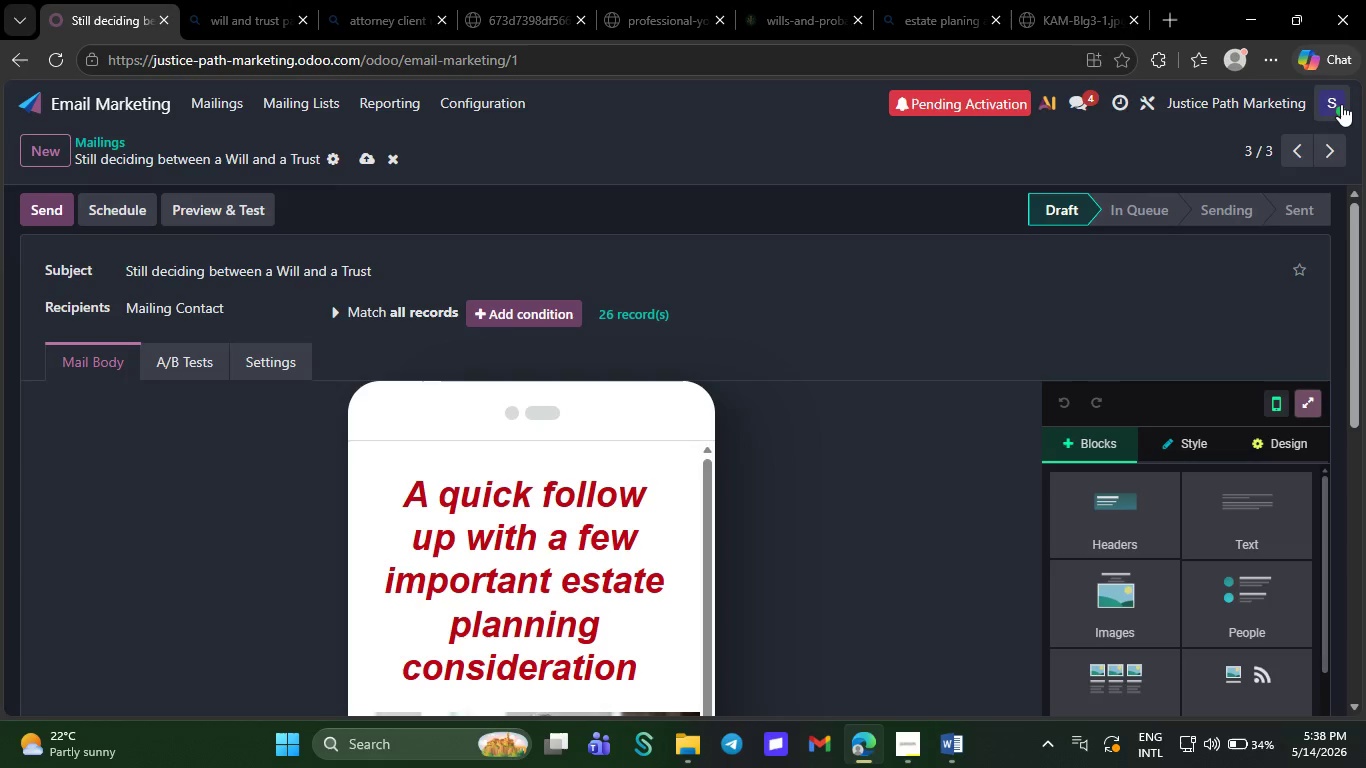 
left_click([1341, 104])
 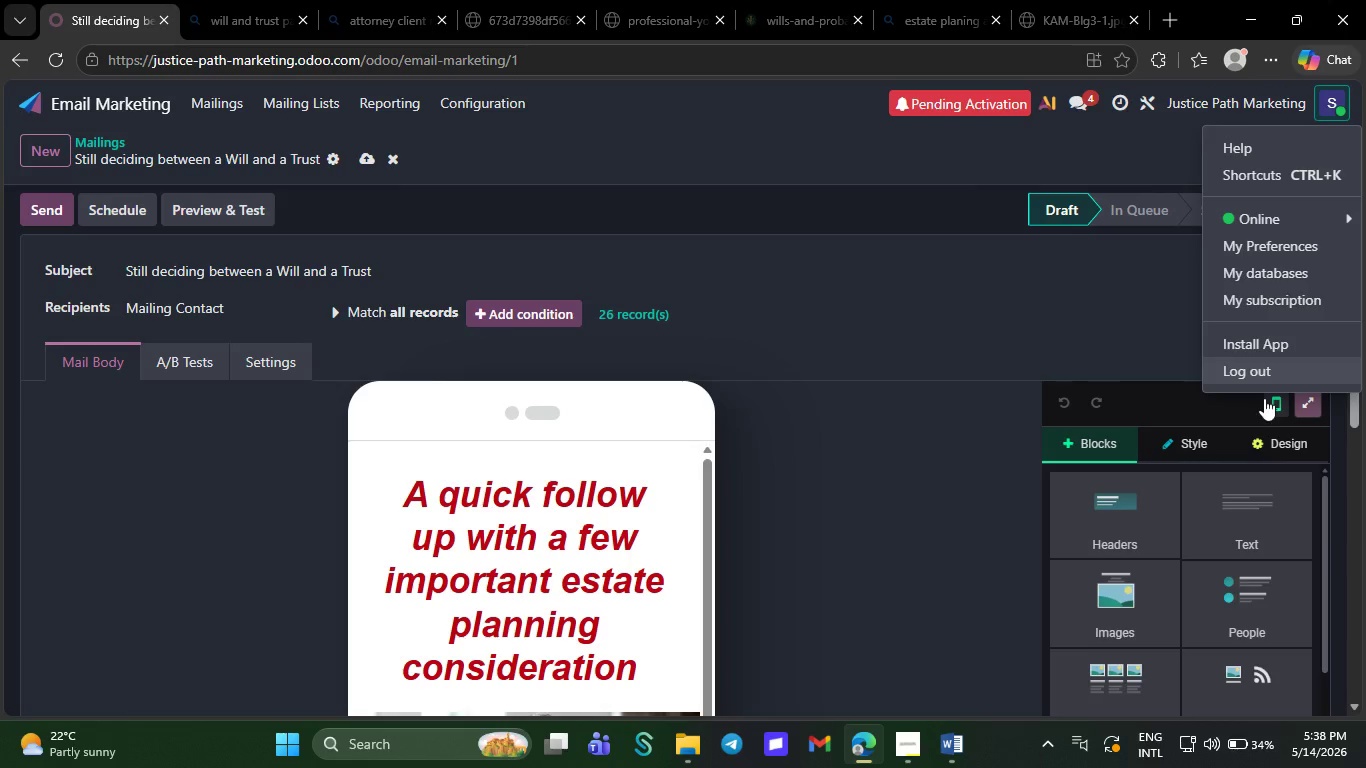 
left_click_drag(start_coordinate=[1270, 399], to_coordinate=[1307, 405])
 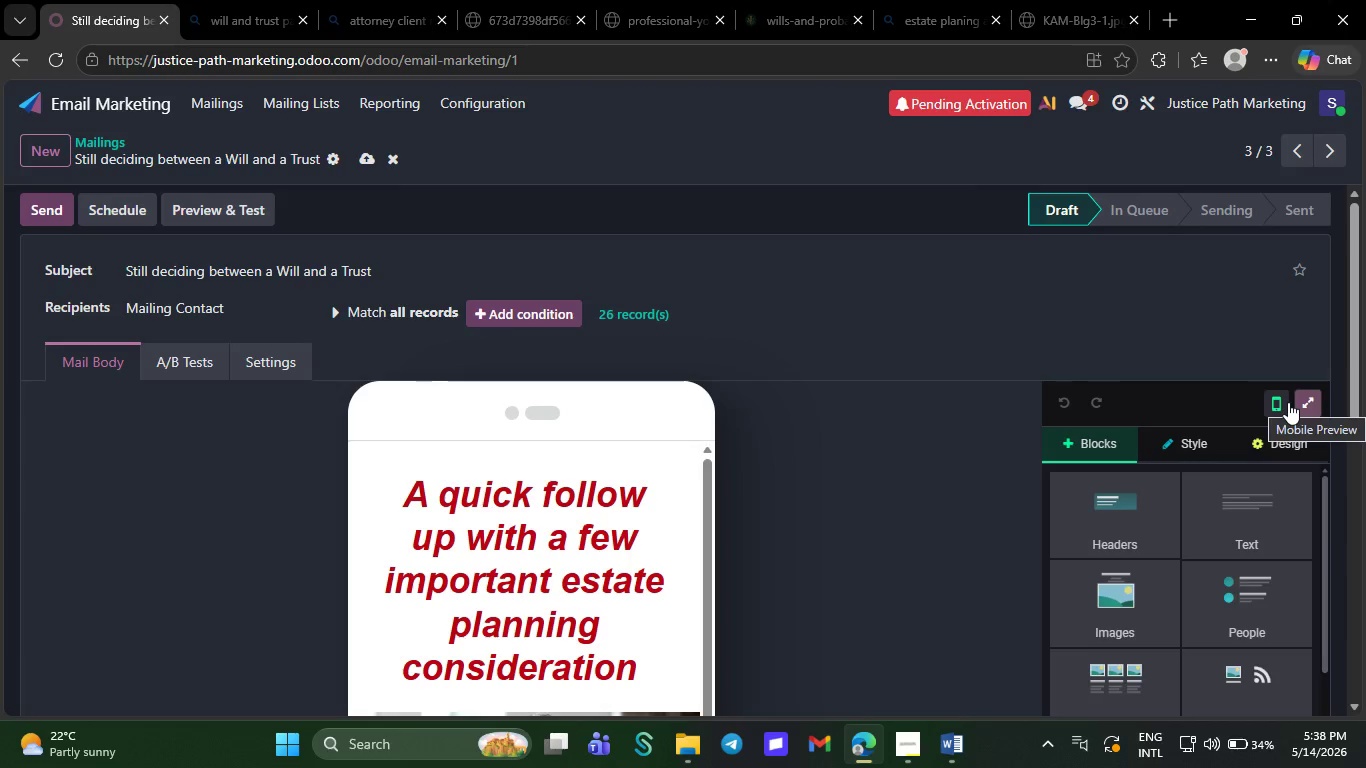 
left_click([1288, 402])
 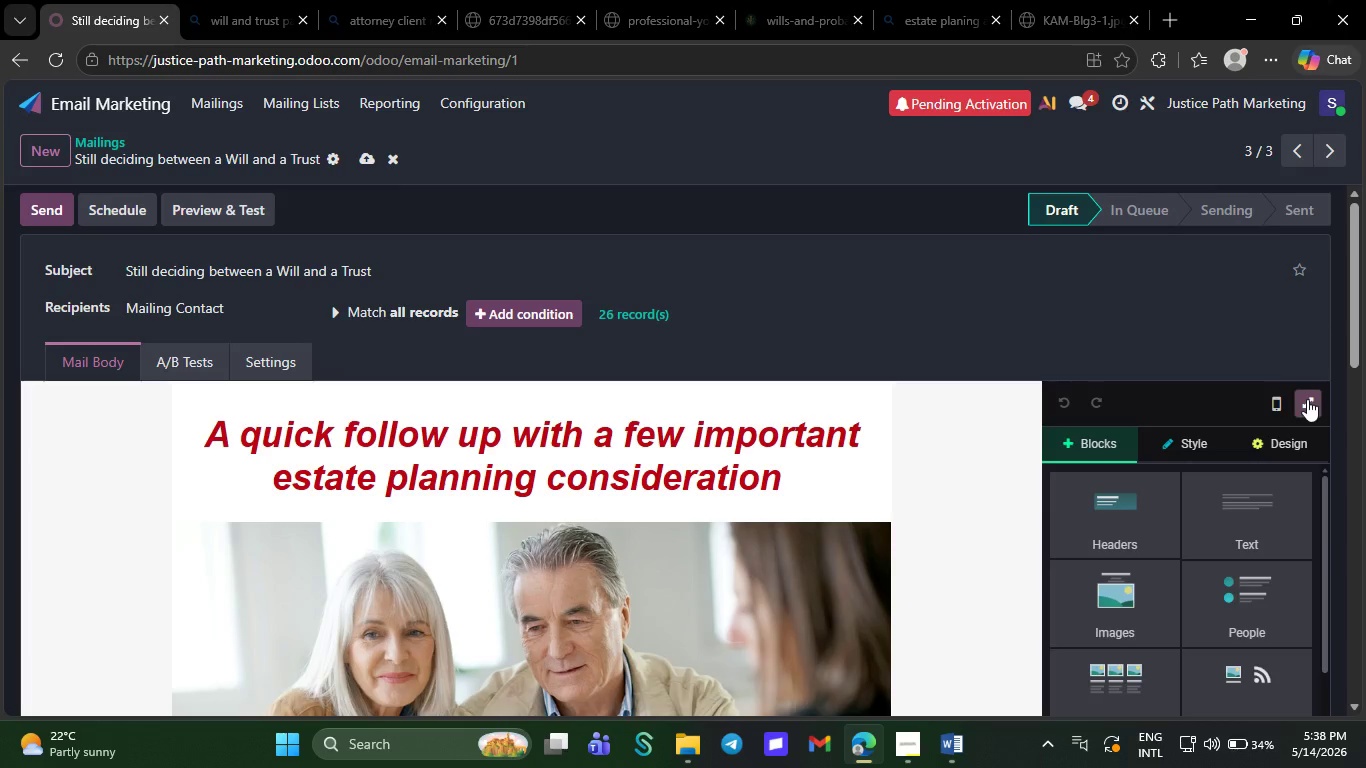 
left_click([1307, 399])
 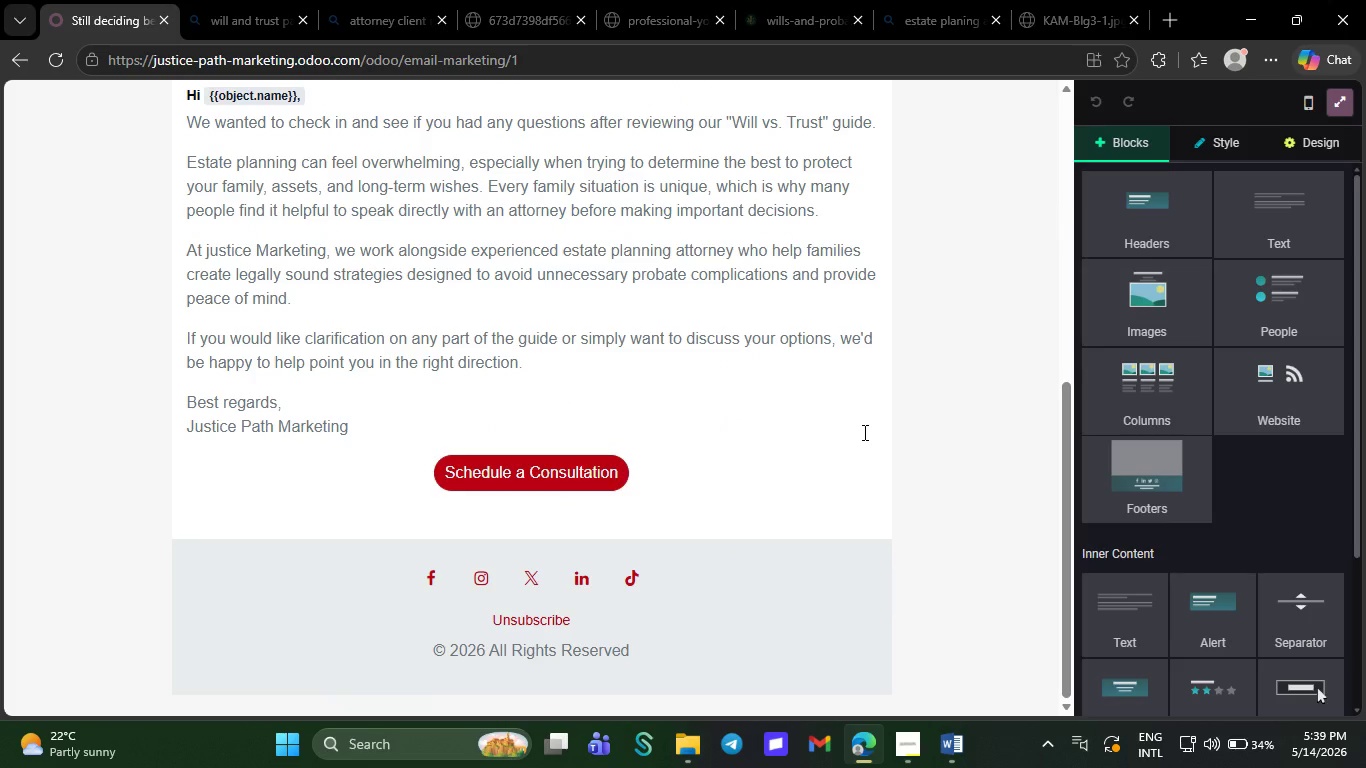 
wait(6.03)
 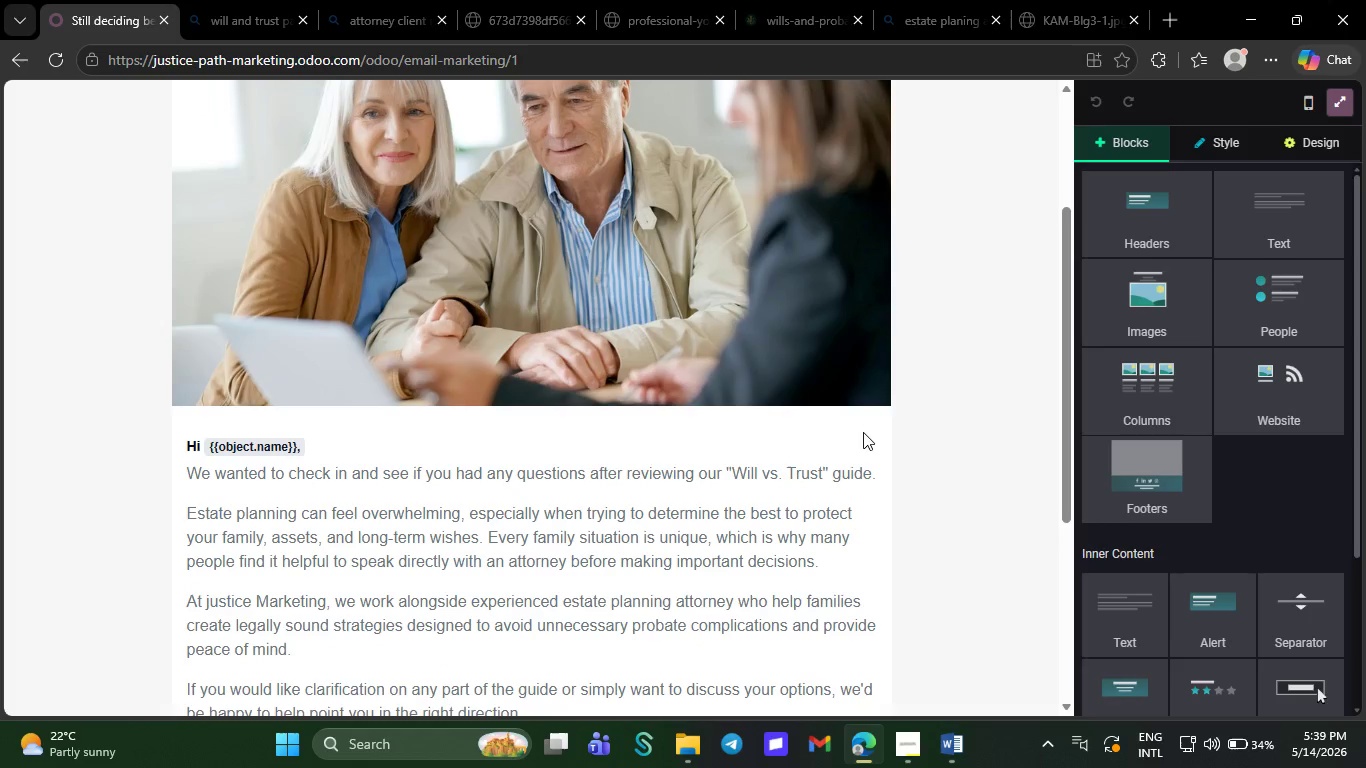 
double_click([304, 17])
 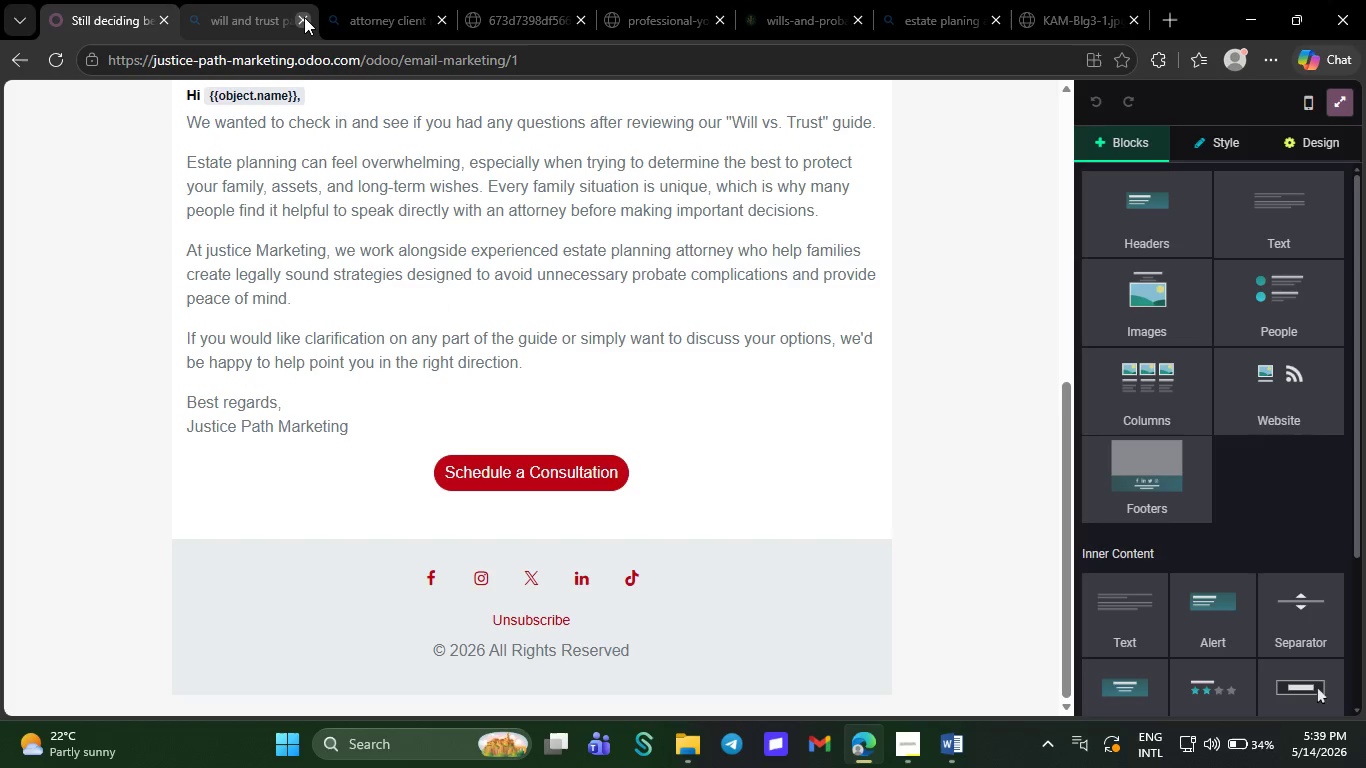 
triple_click([304, 17])
 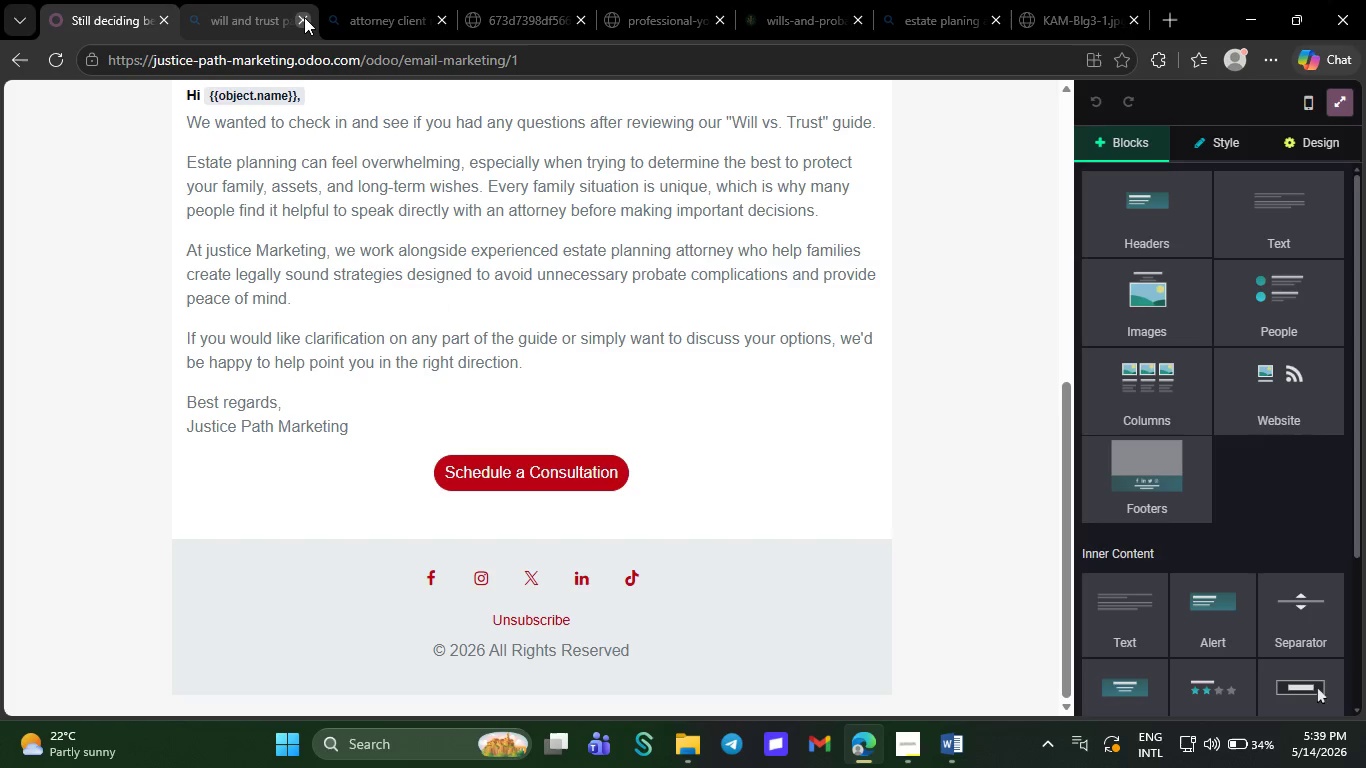 
triple_click([304, 17])
 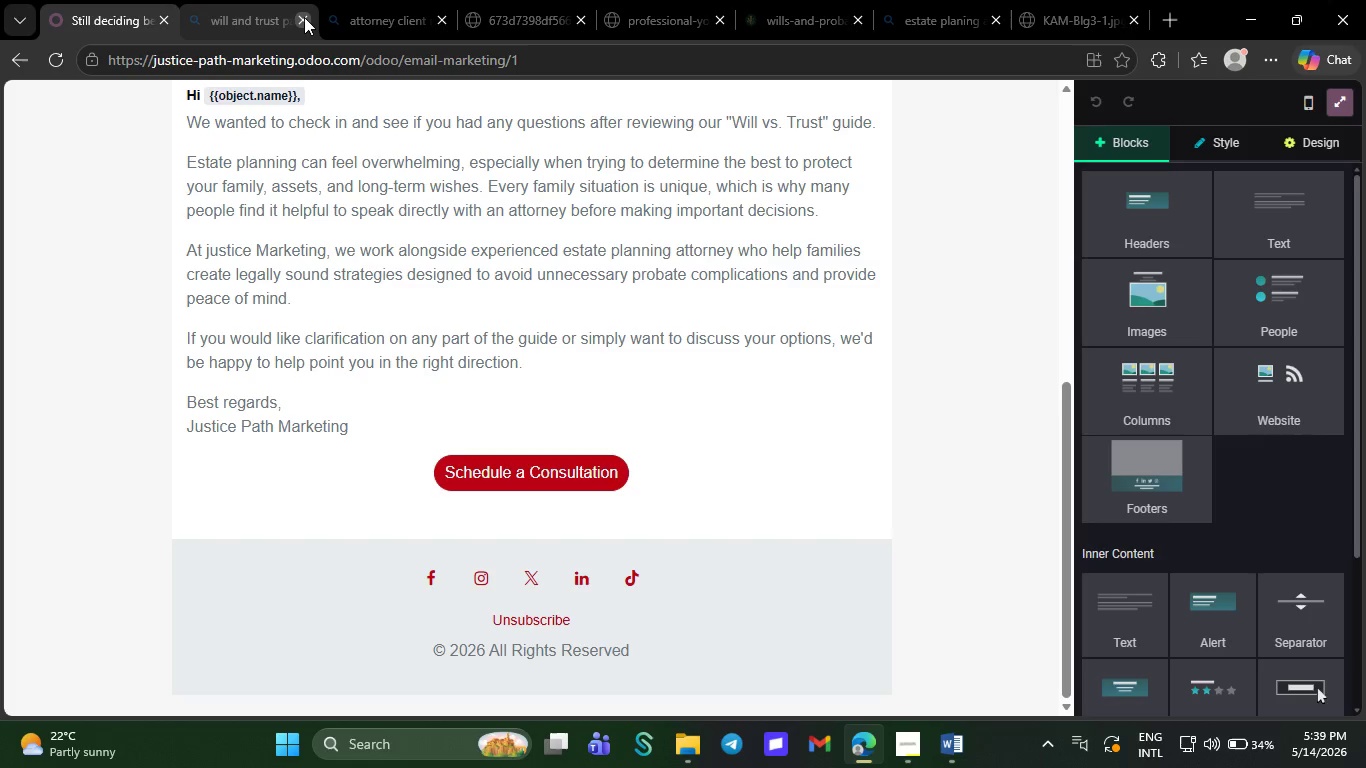 
triple_click([304, 17])
 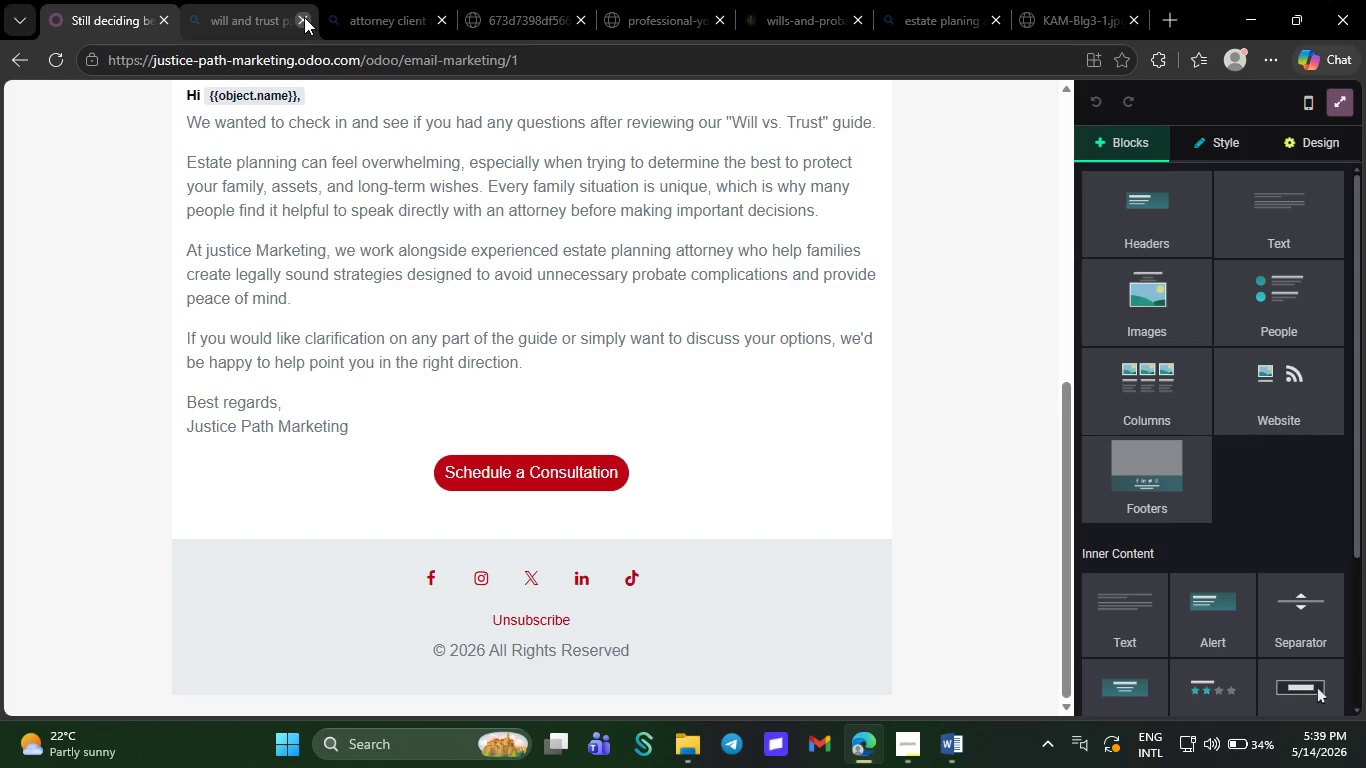 
triple_click([304, 17])
 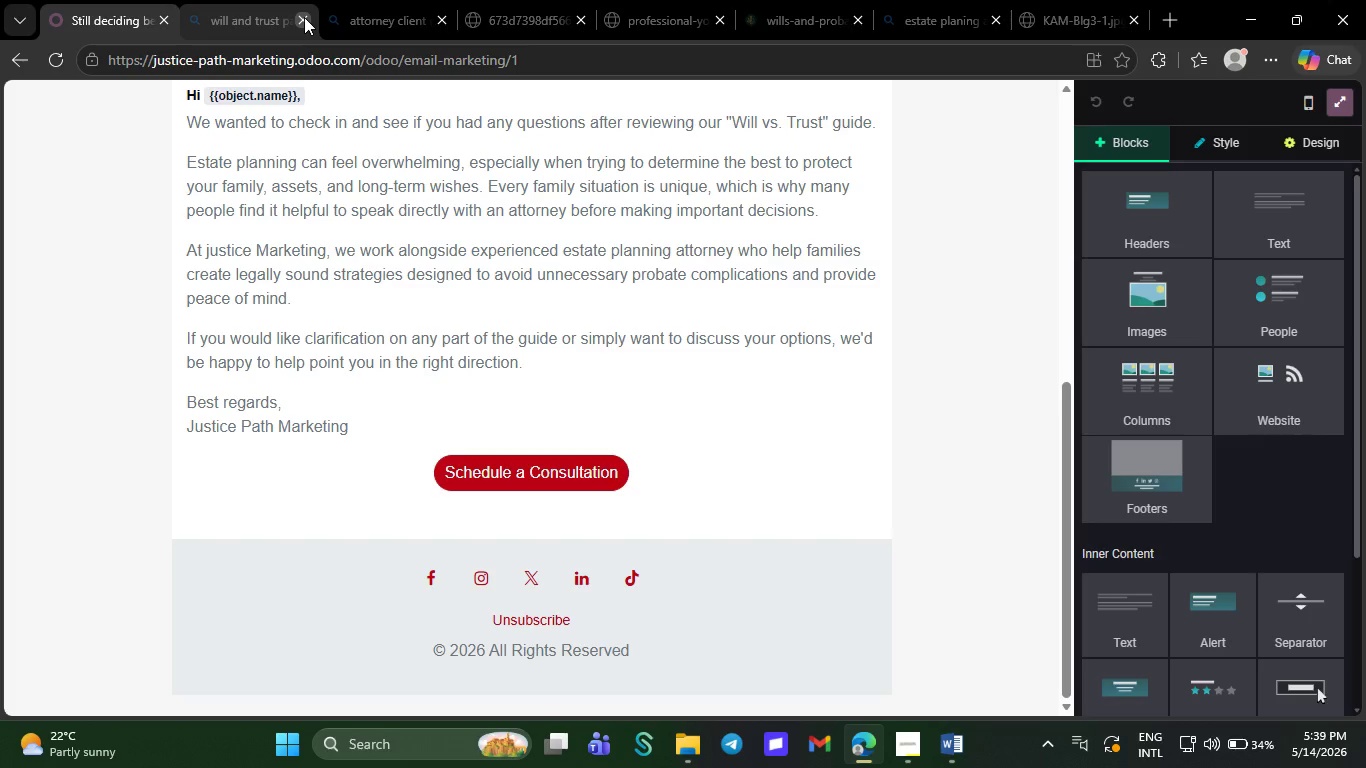 
triple_click([304, 17])
 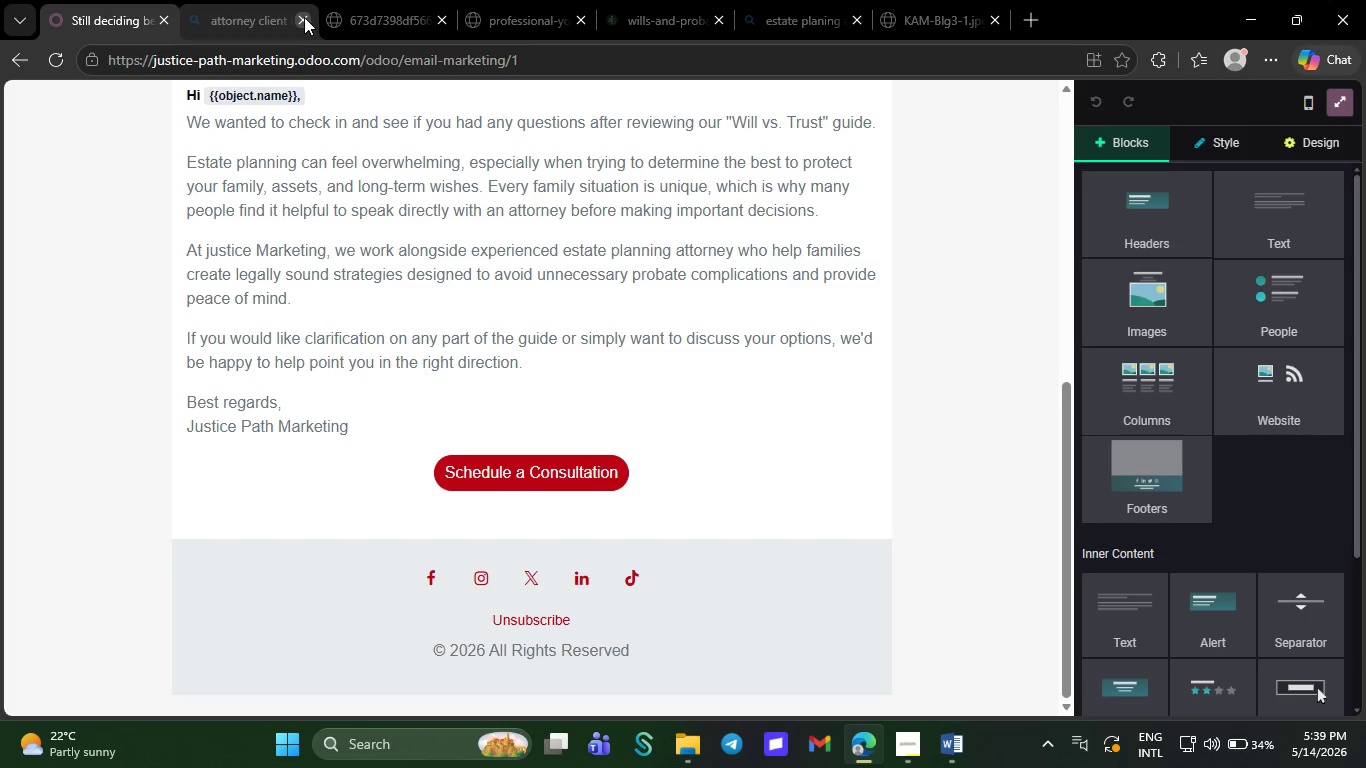 
triple_click([304, 17])
 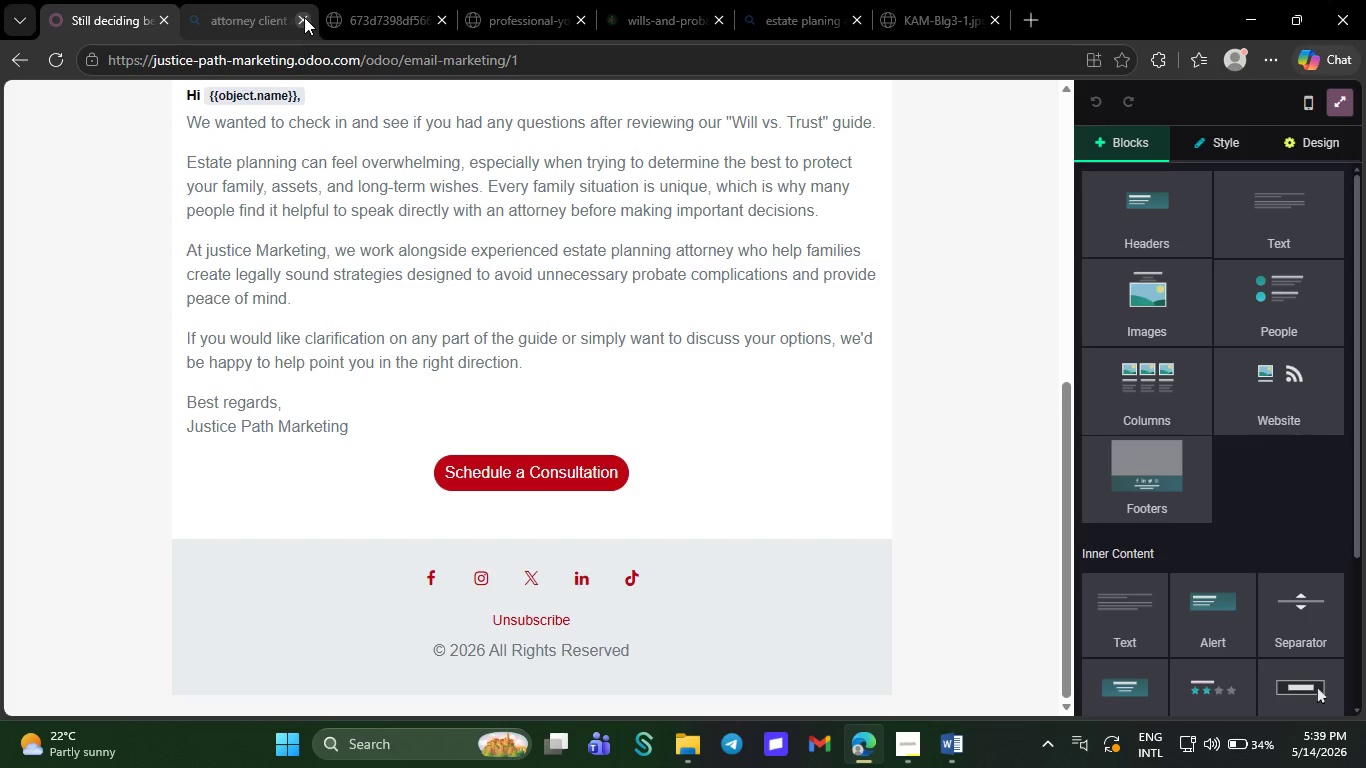 
double_click([304, 17])
 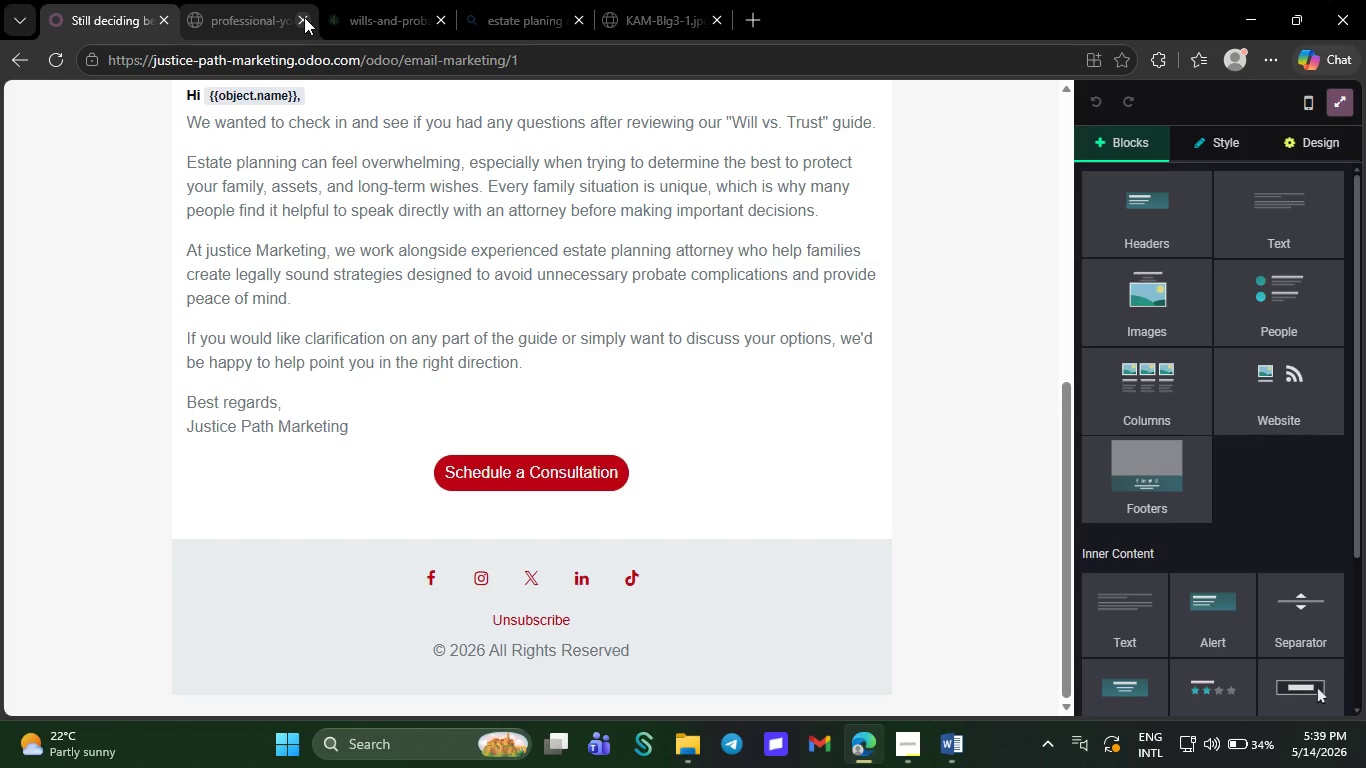 
triple_click([304, 17])
 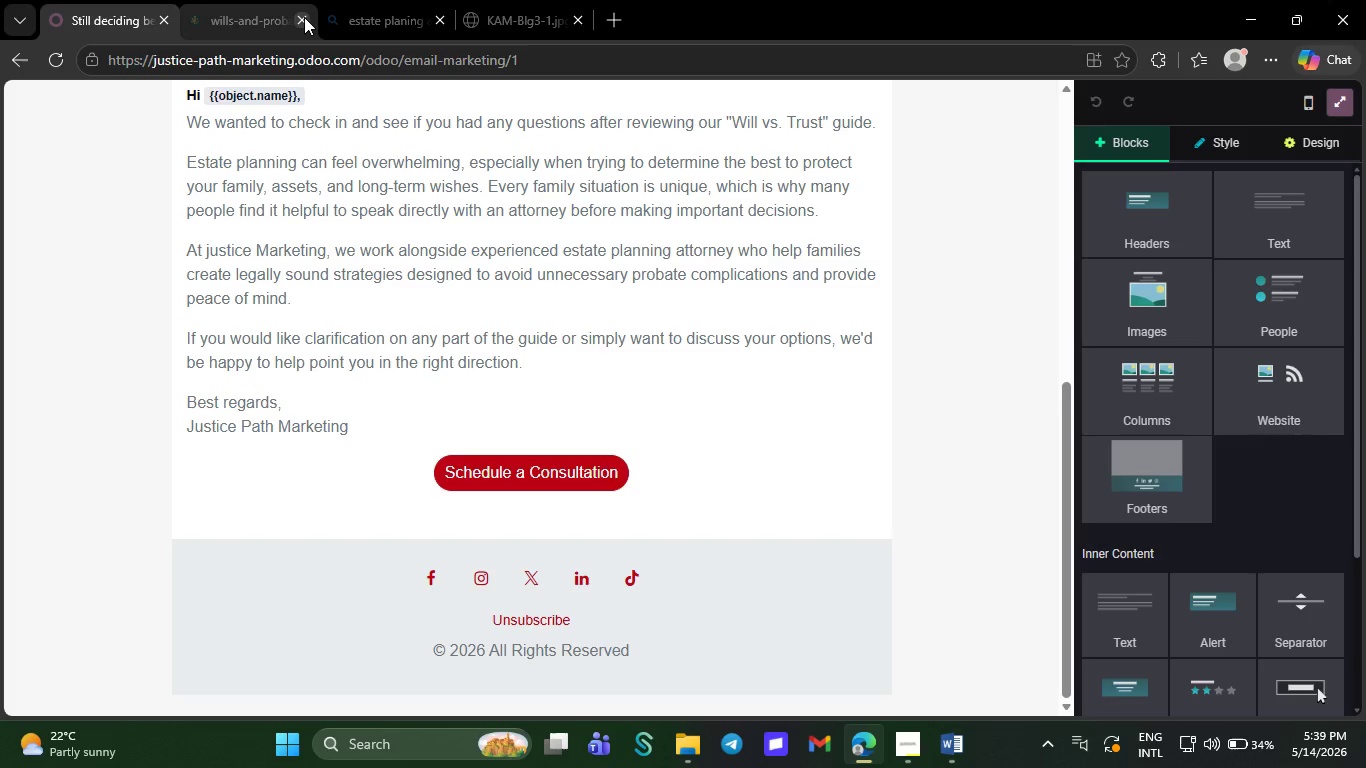 
triple_click([304, 17])
 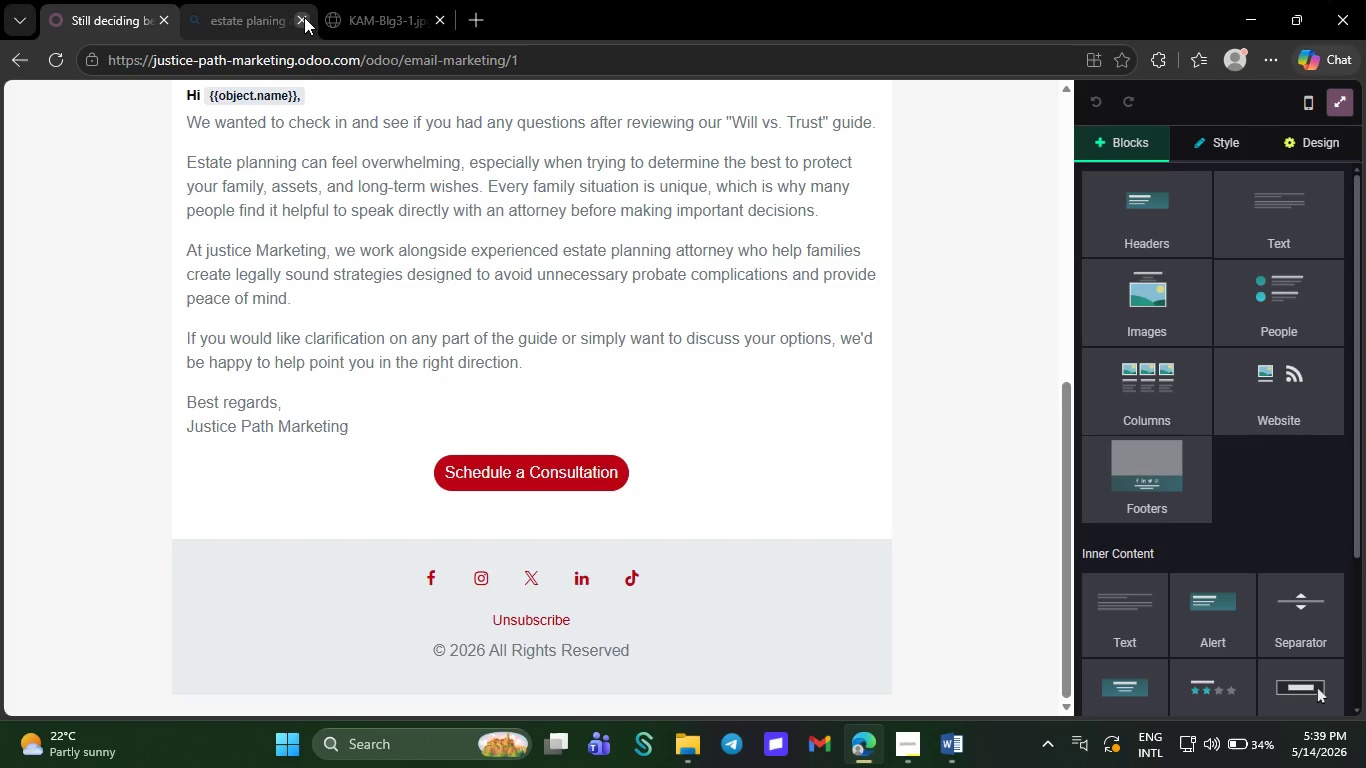 
triple_click([304, 17])
 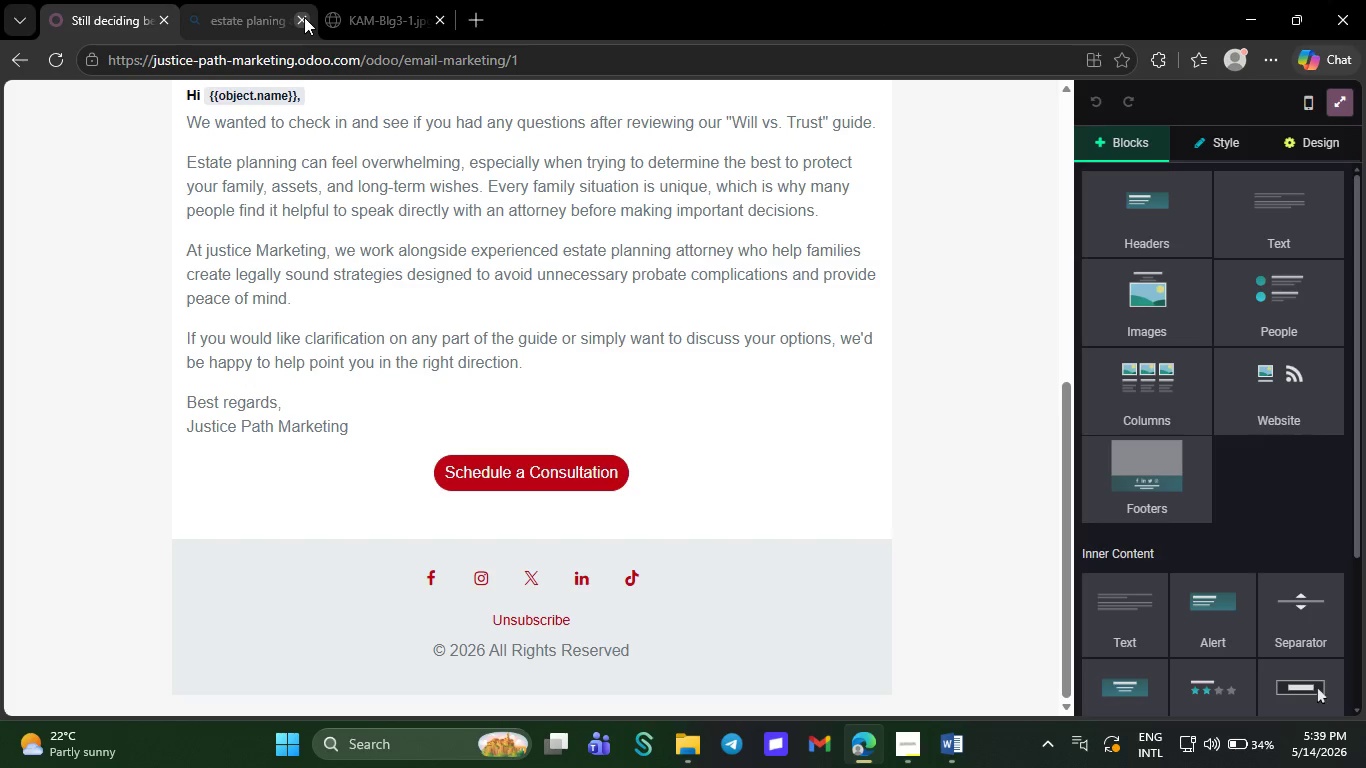 
triple_click([304, 17])
 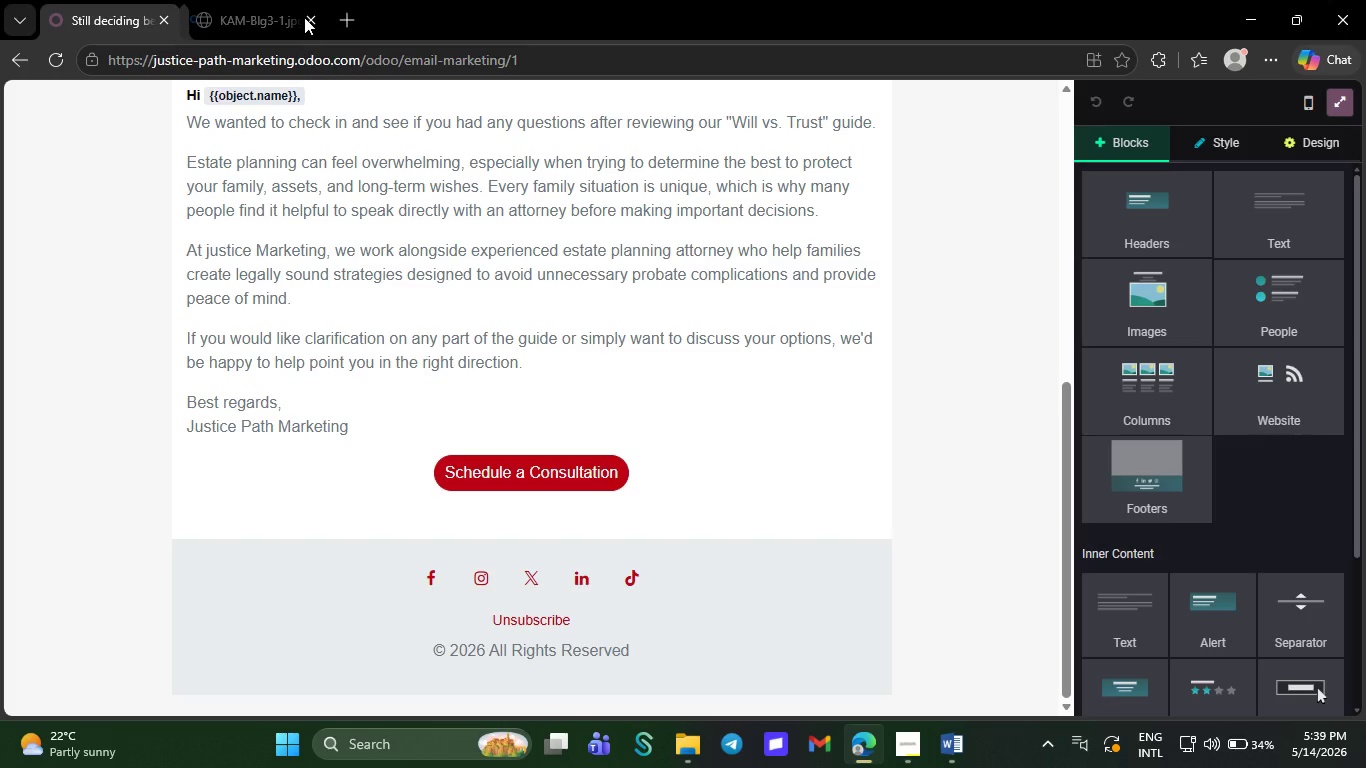 
triple_click([304, 17])
 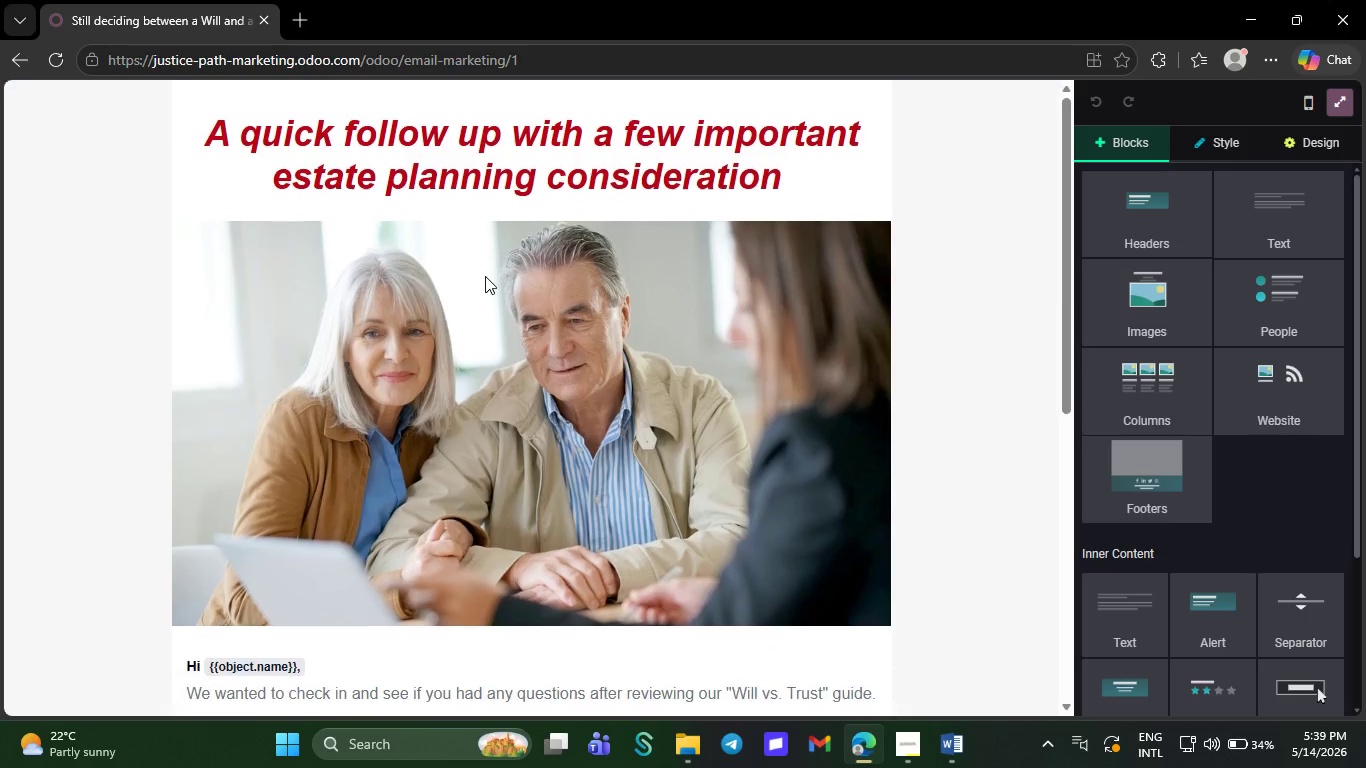 
wait(5.09)
 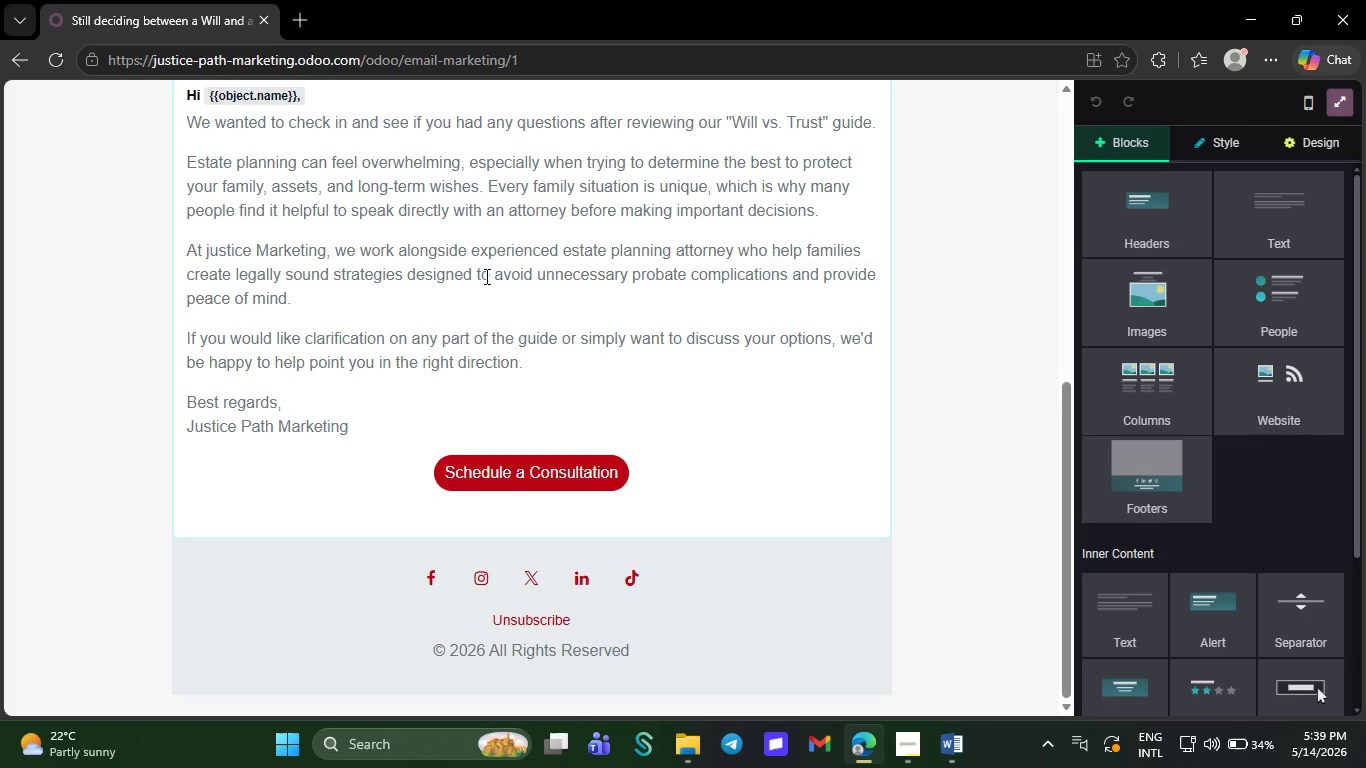 
left_click([1335, 100])
 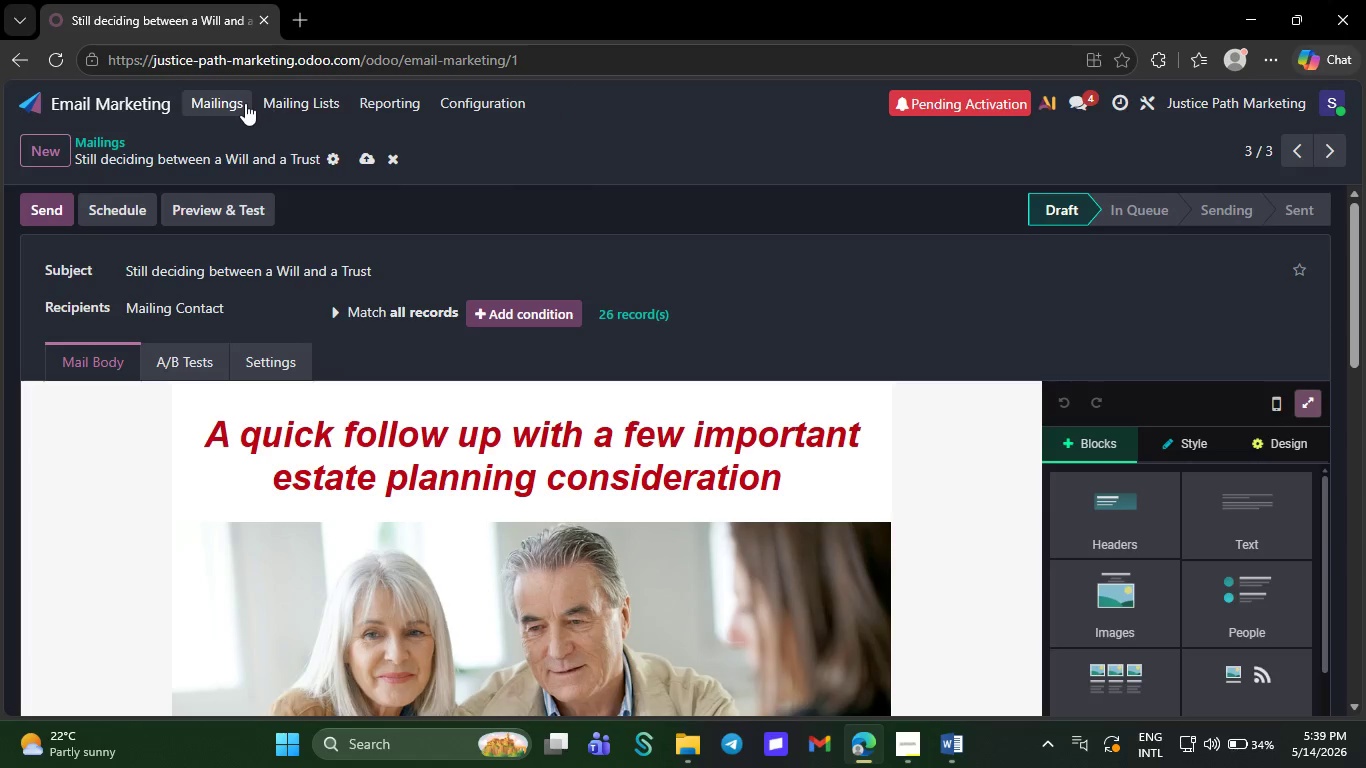 
left_click([243, 103])
 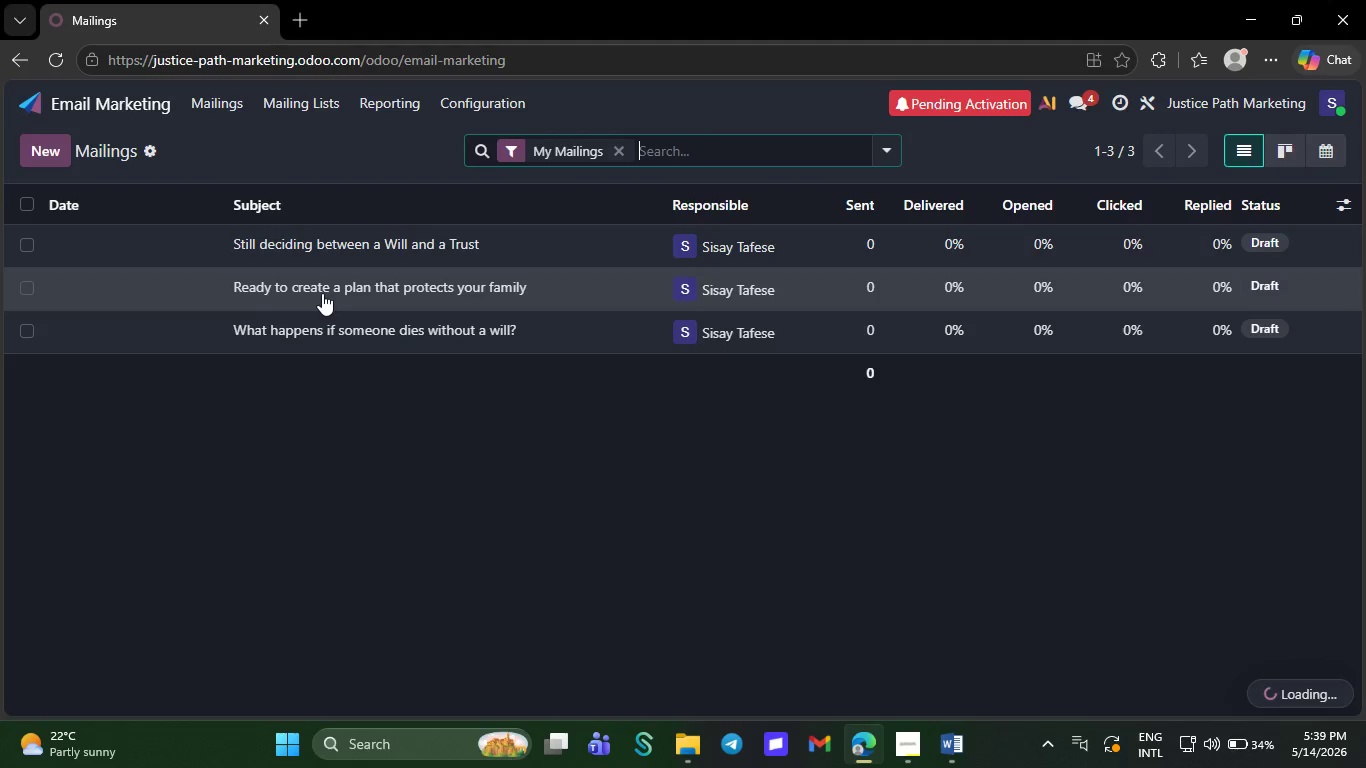 
left_click([322, 293])
 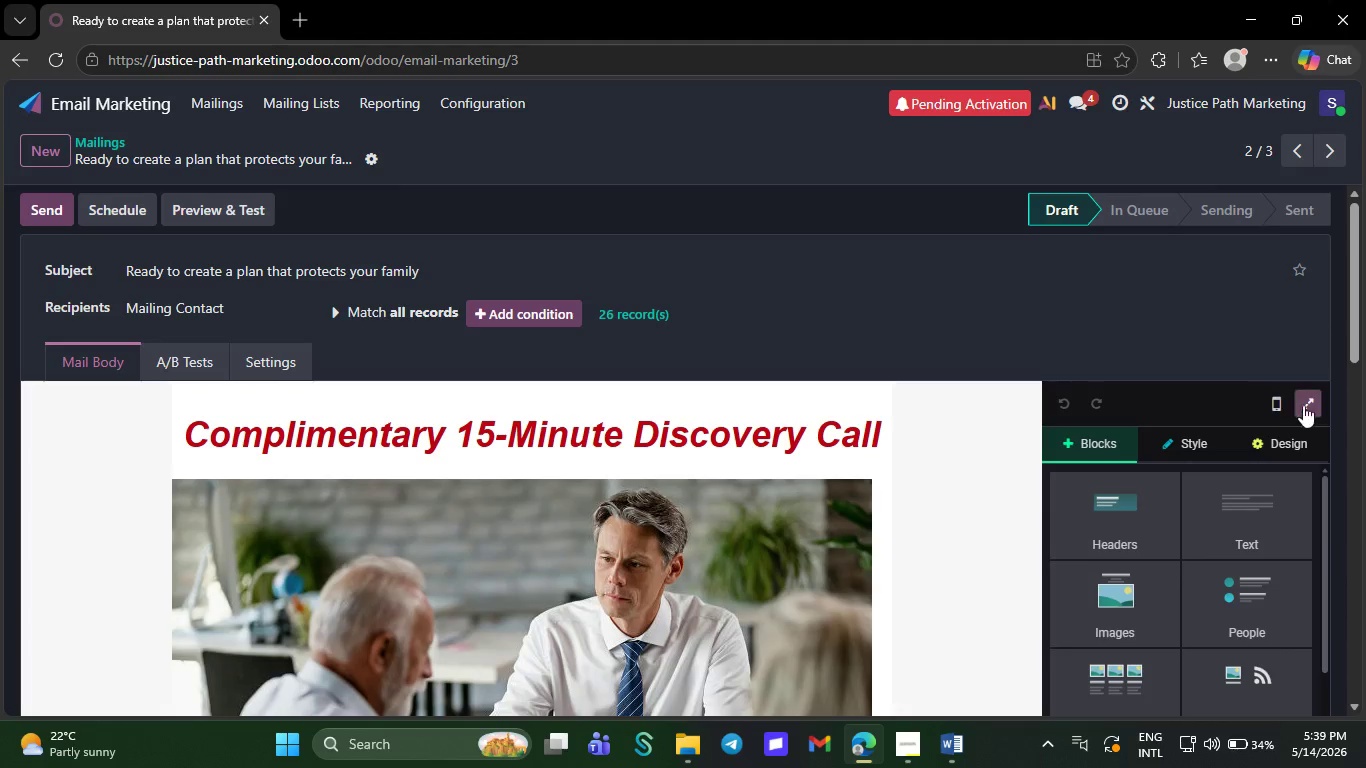 
left_click([1308, 405])
 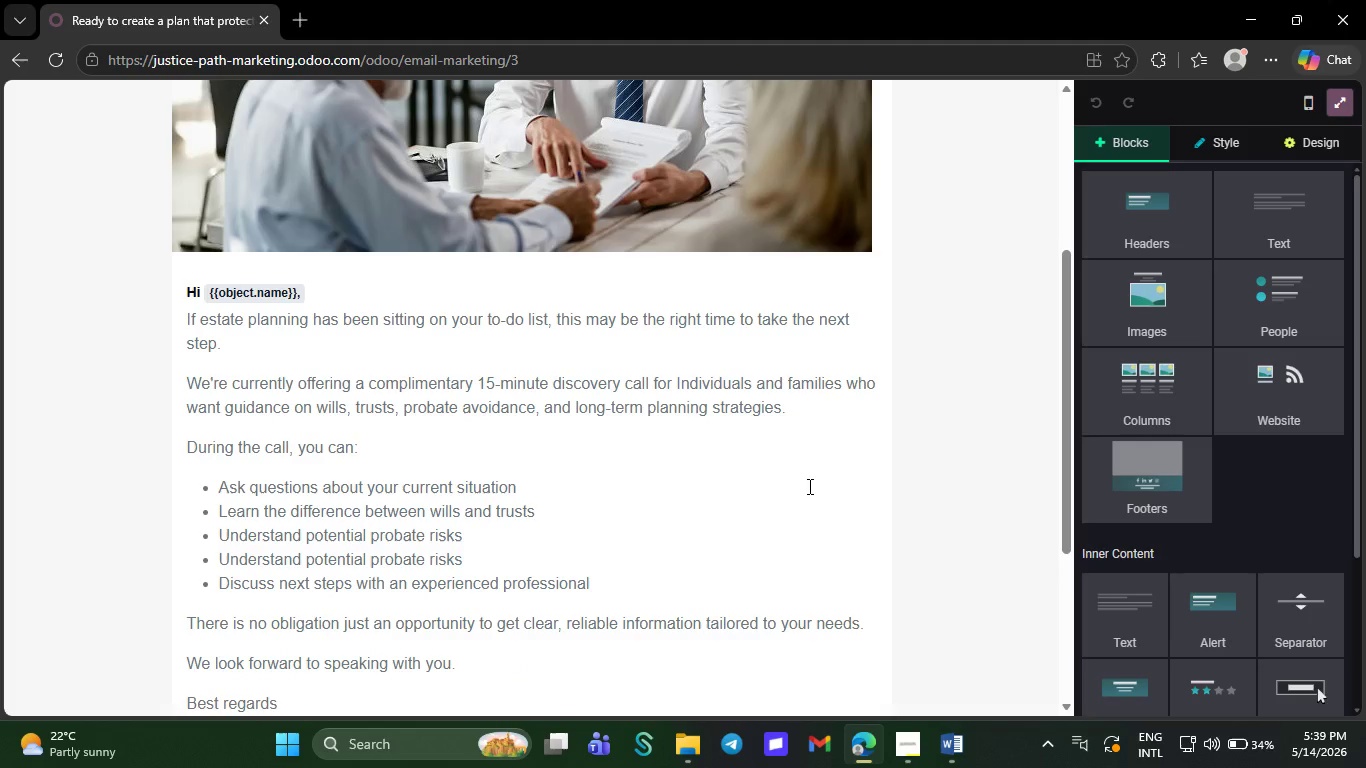 
wait(10.27)
 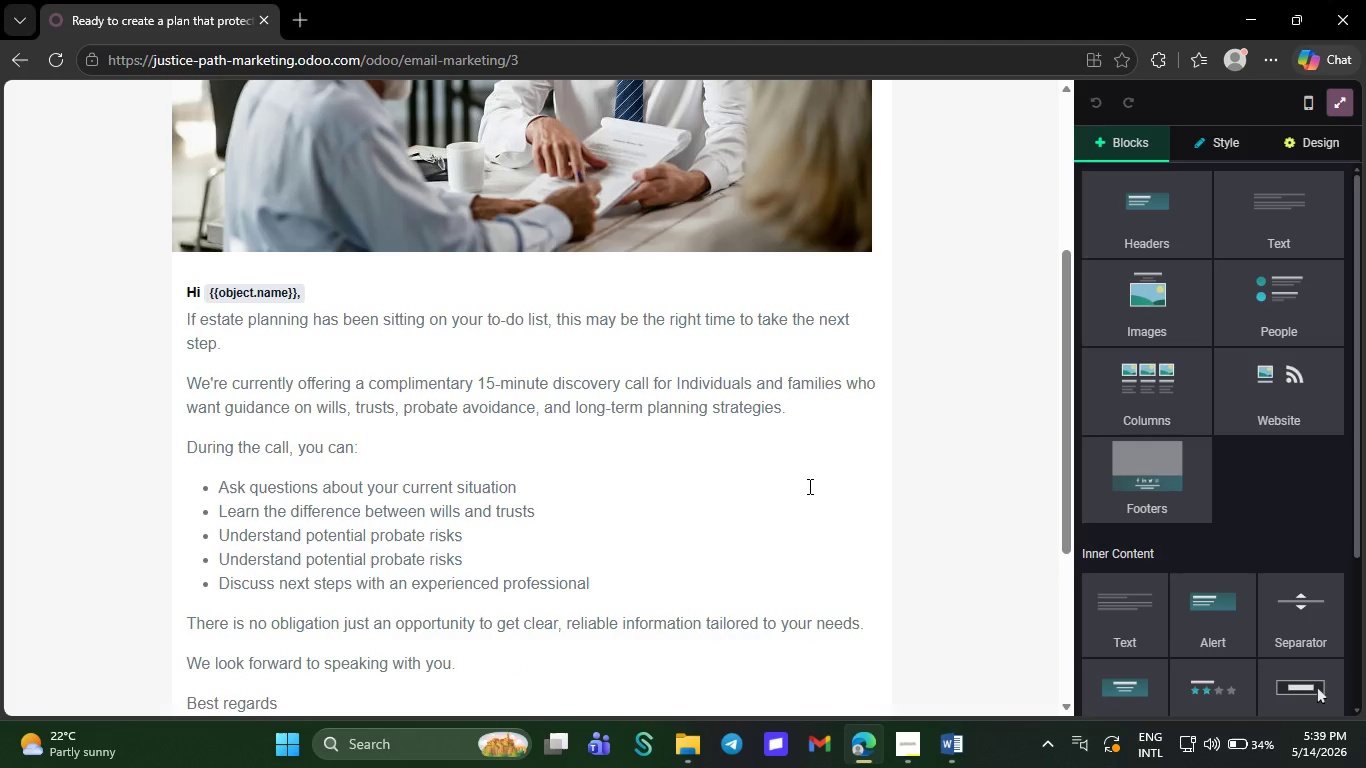 
left_click([1340, 106])
 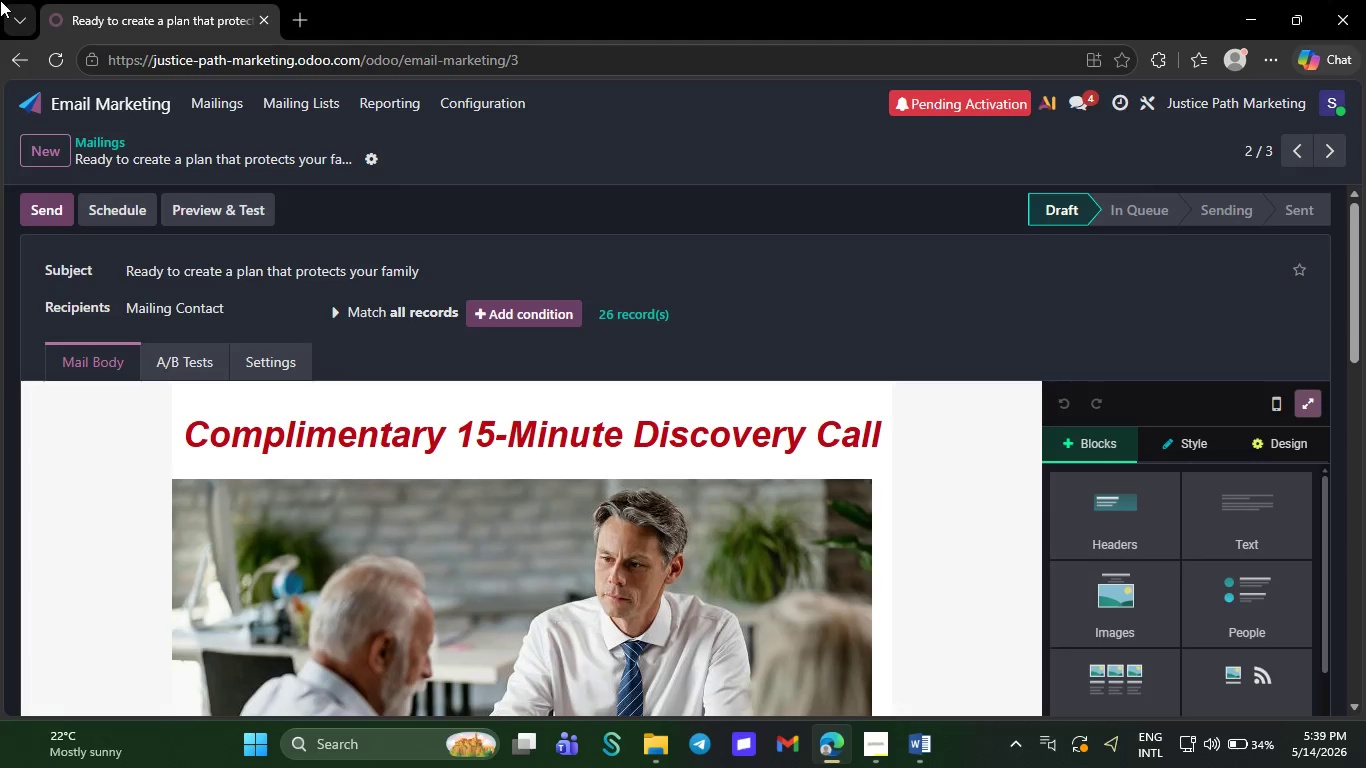 
wait(7.59)
 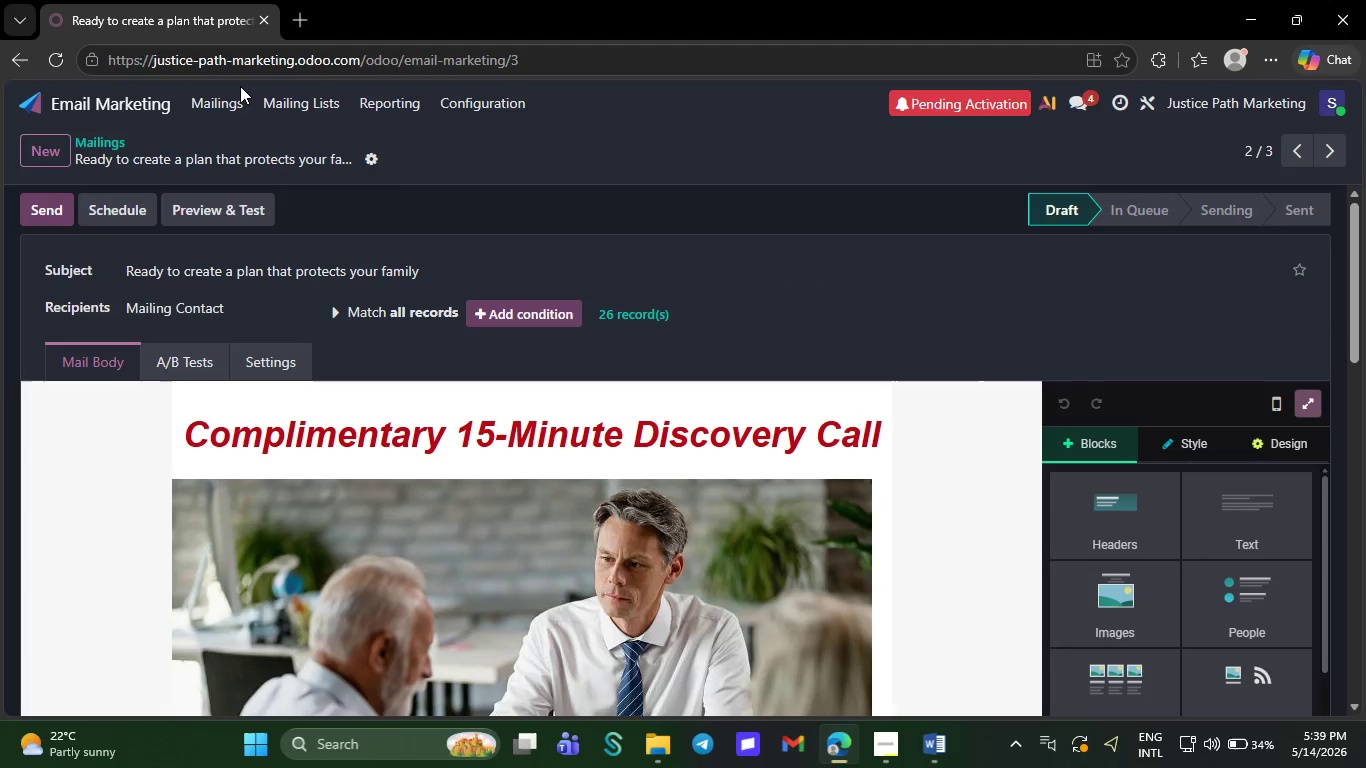 
left_click([234, 100])
 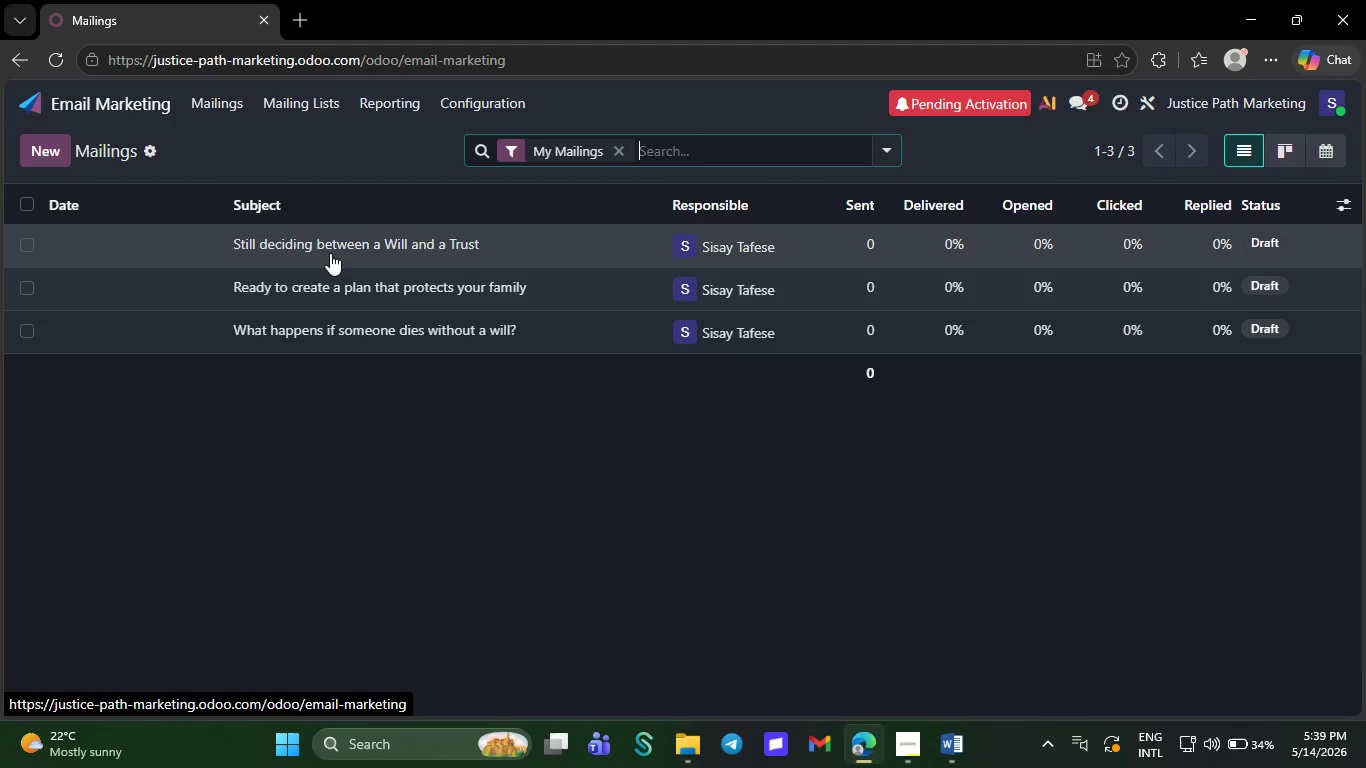 
mouse_move([309, 310])